 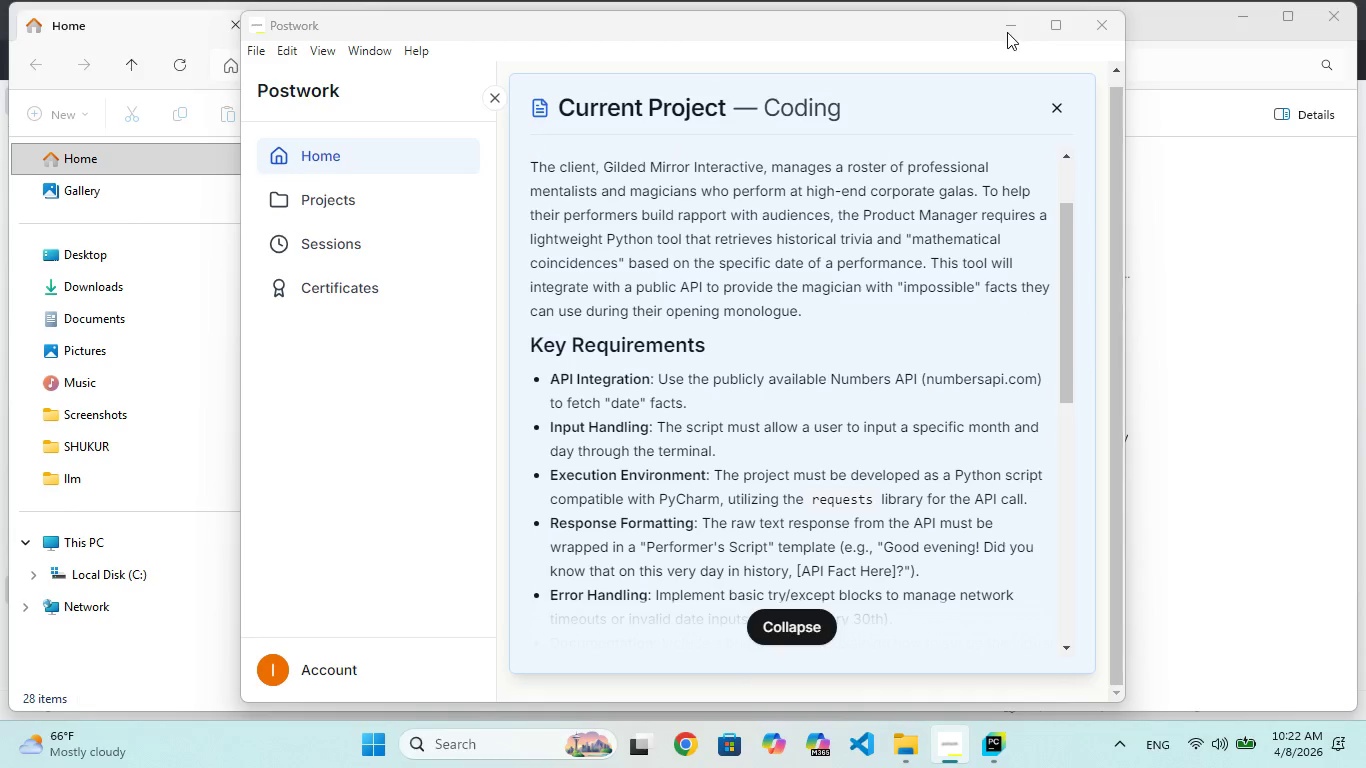 
left_click([1009, 27])
 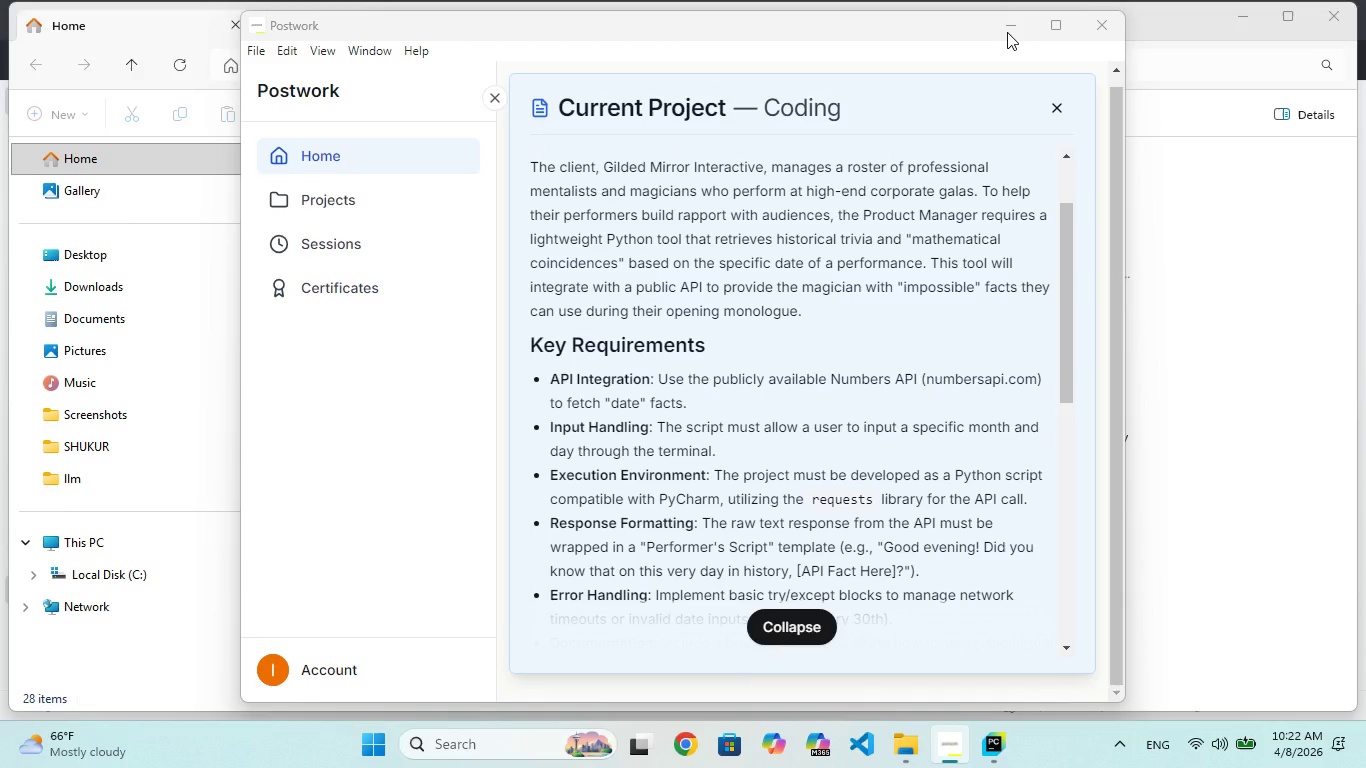 
left_click([1171, 239])
 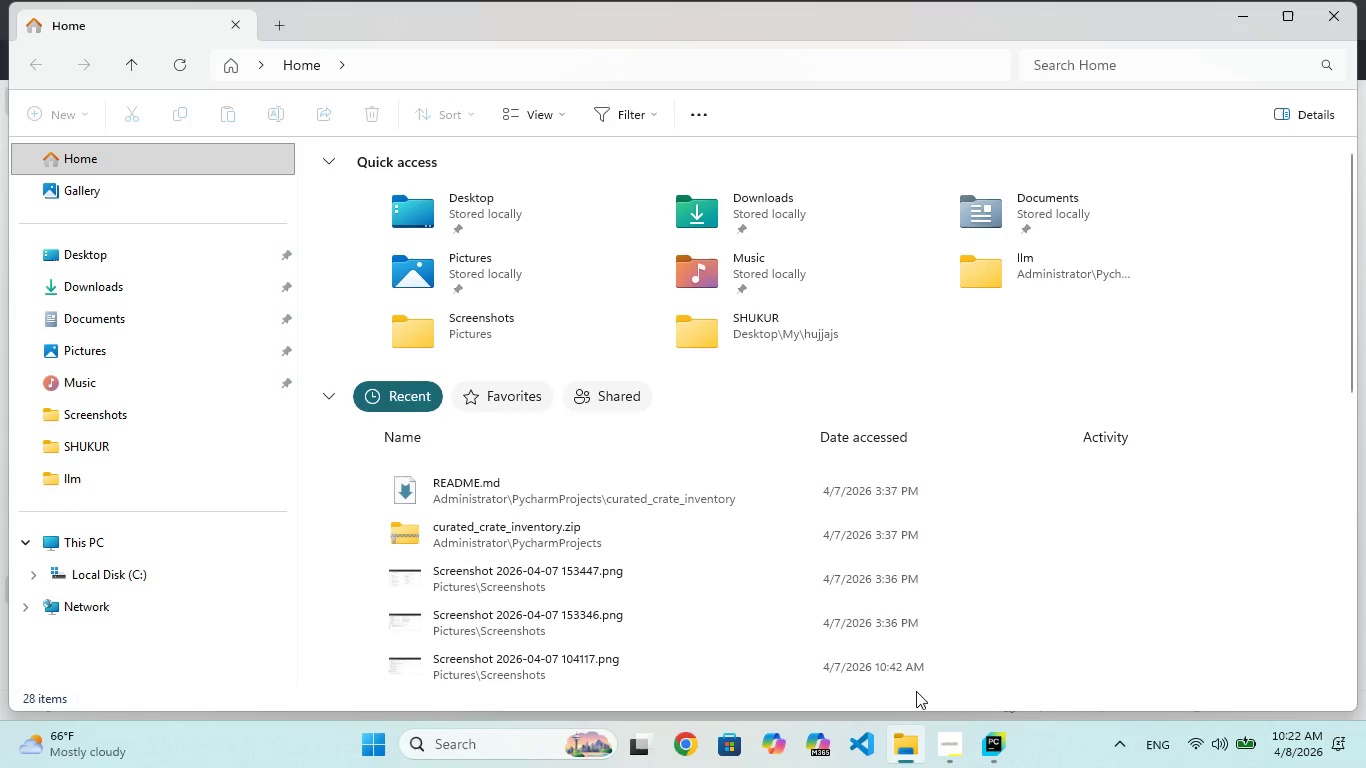 
left_click([975, 728])
 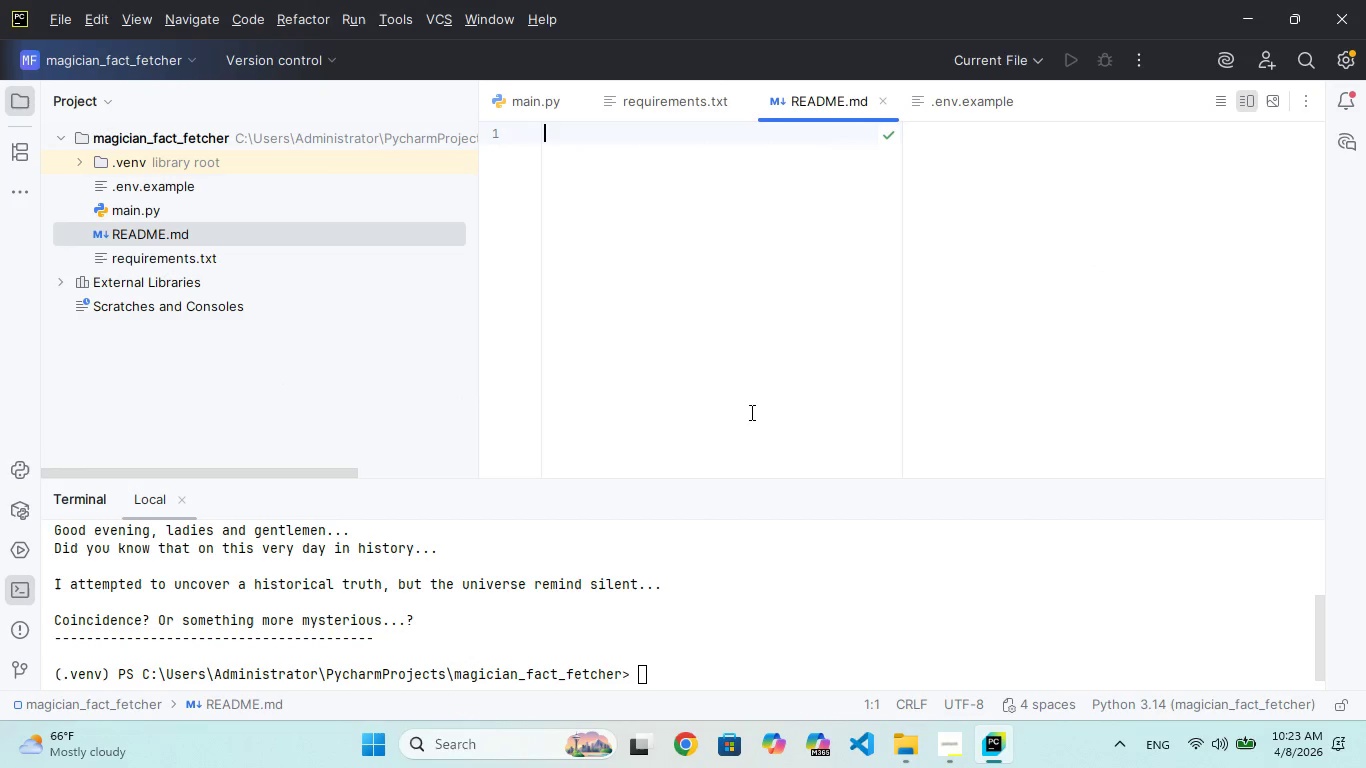 
left_click([670, 273])
 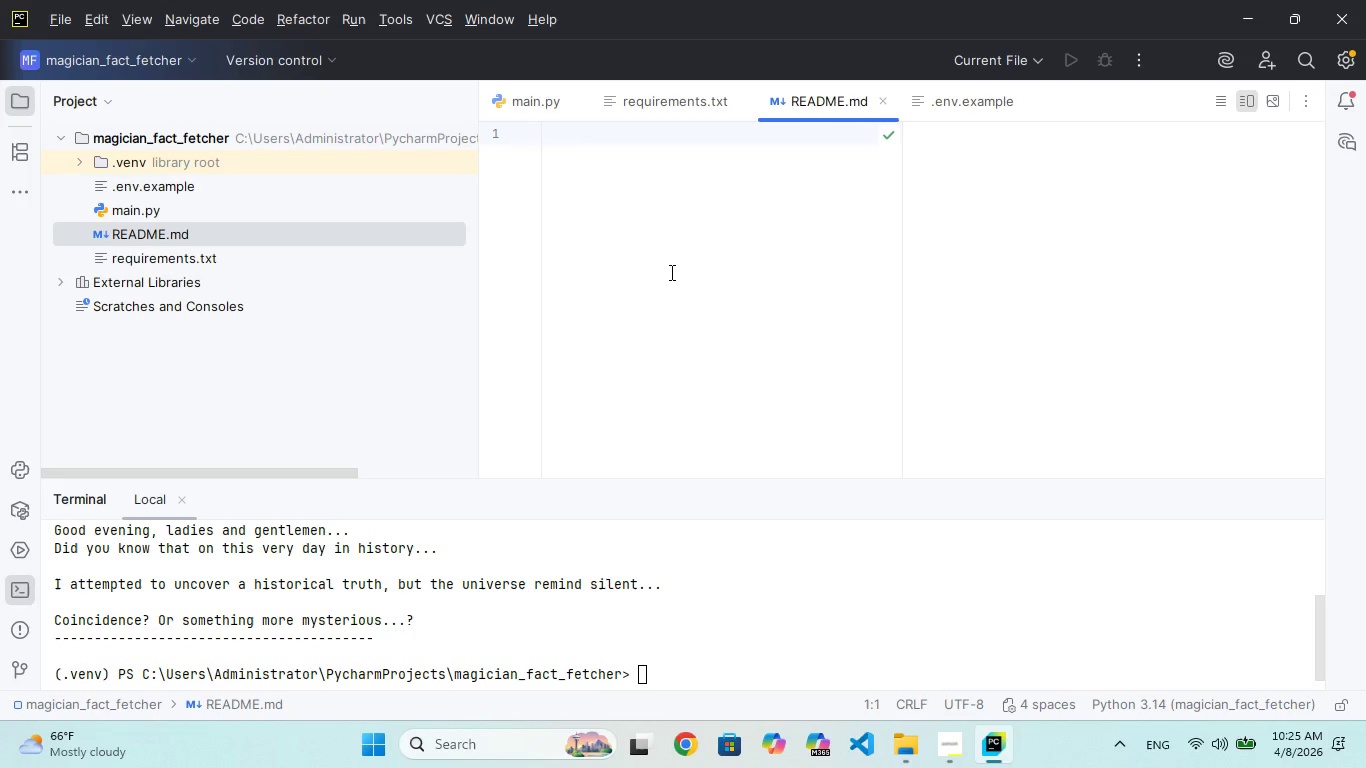 
wait(148.53)
 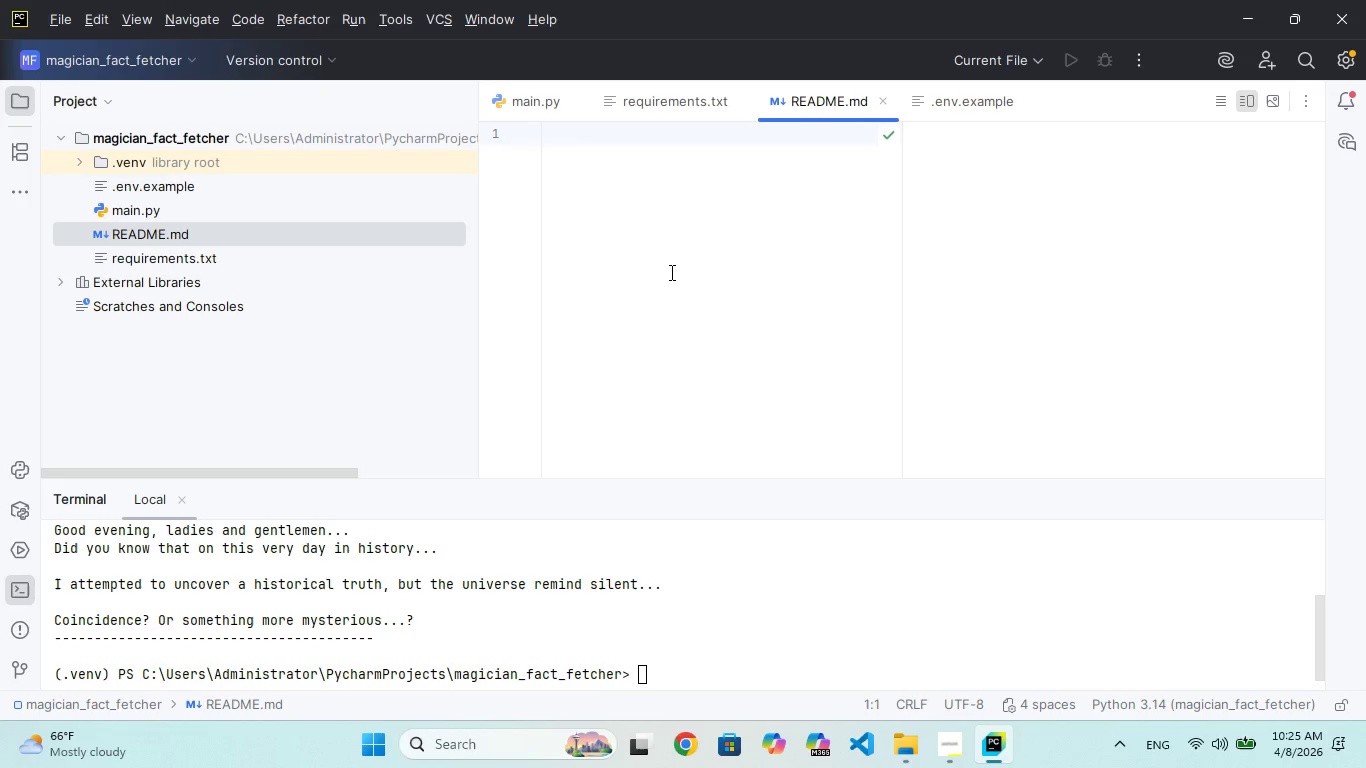 
left_click([721, 269])
 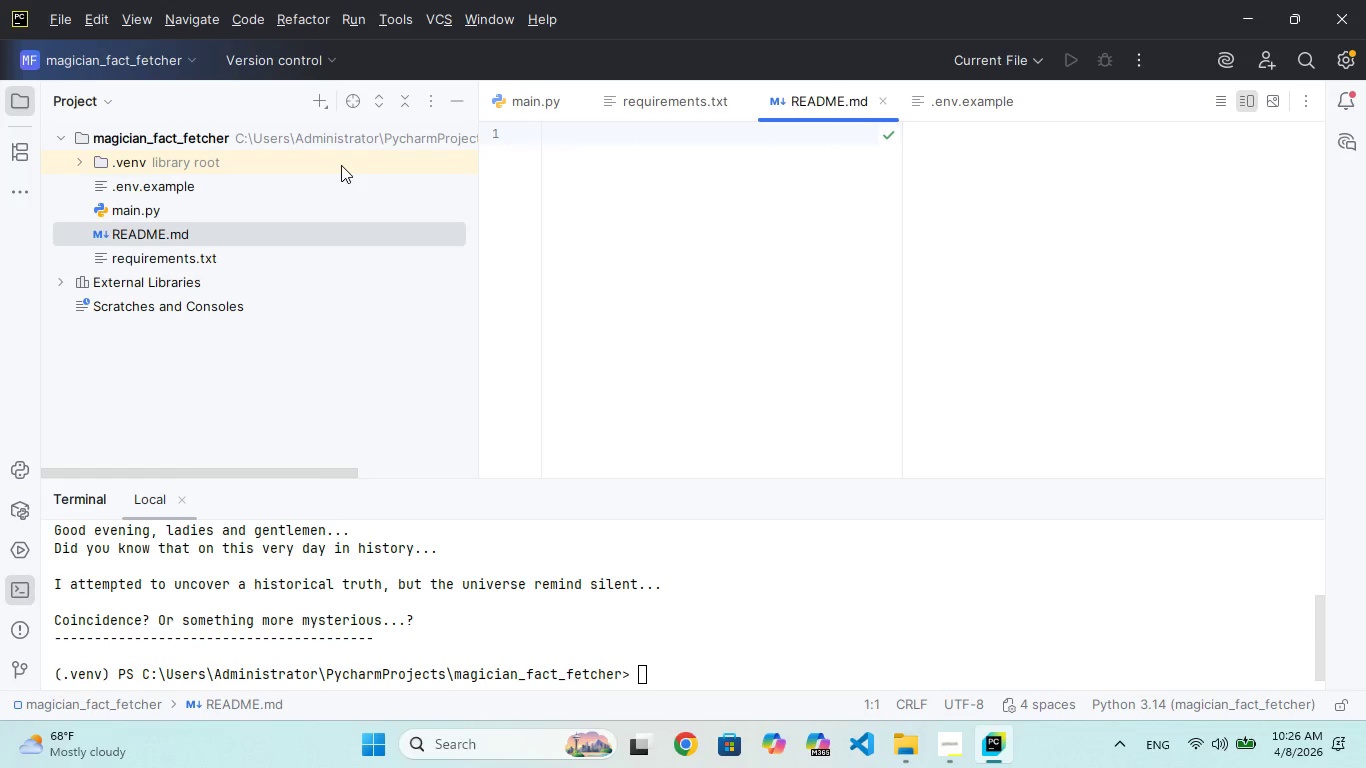 
wait(84.91)
 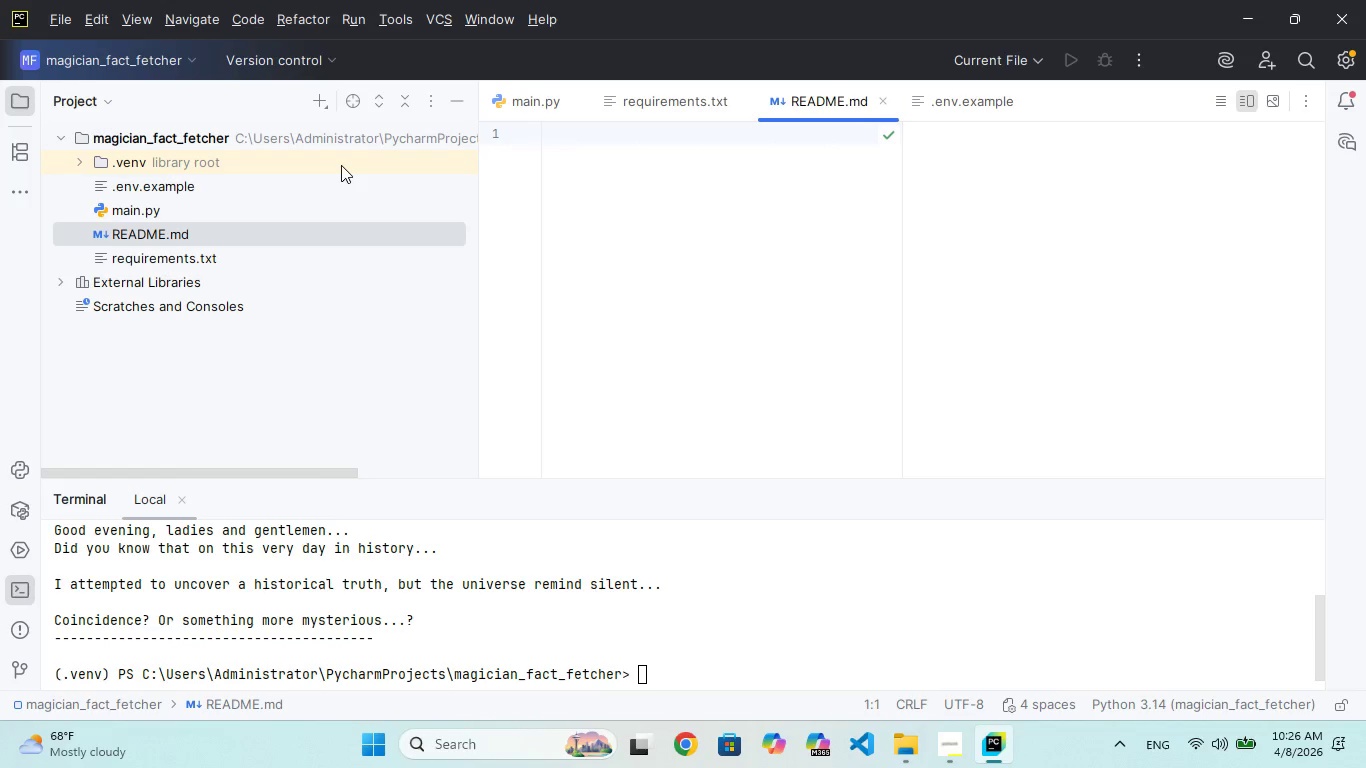 
left_click([646, 178])
 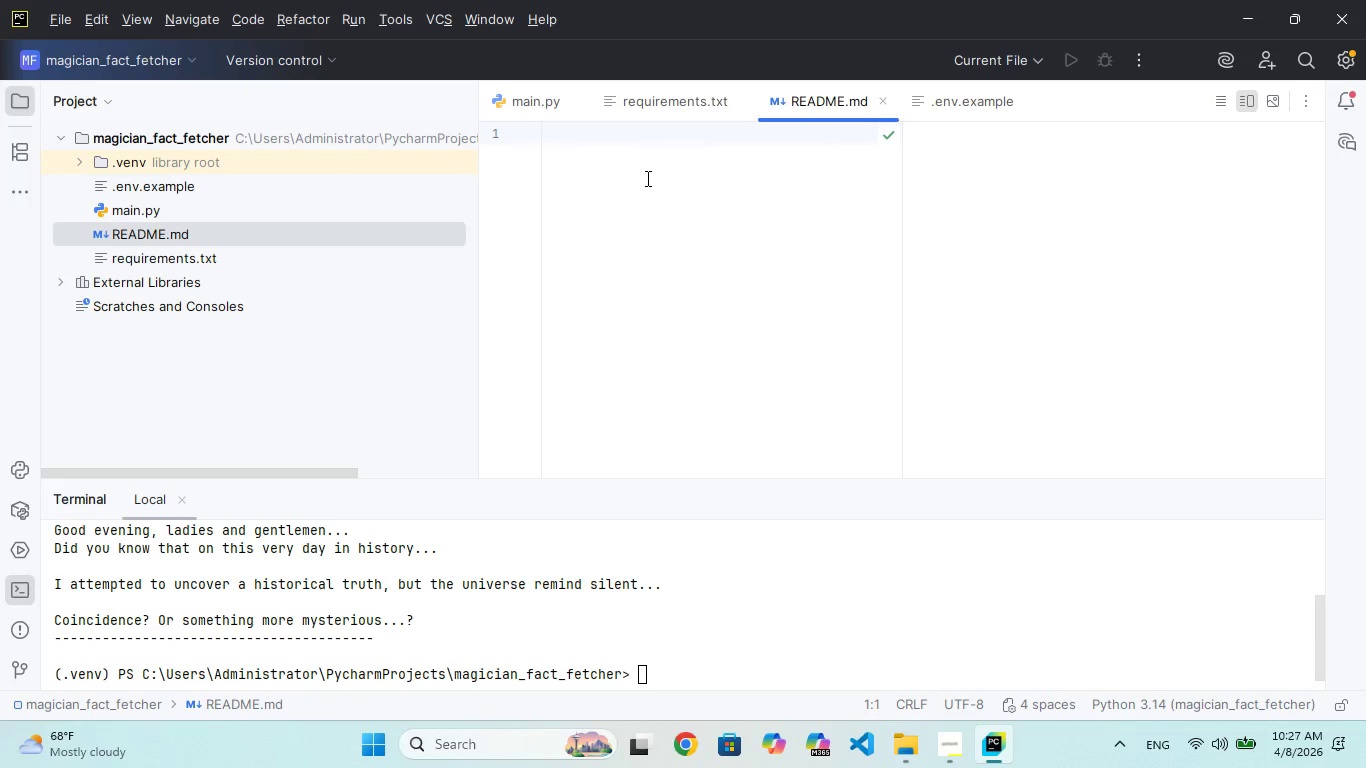 
wait(5.33)
 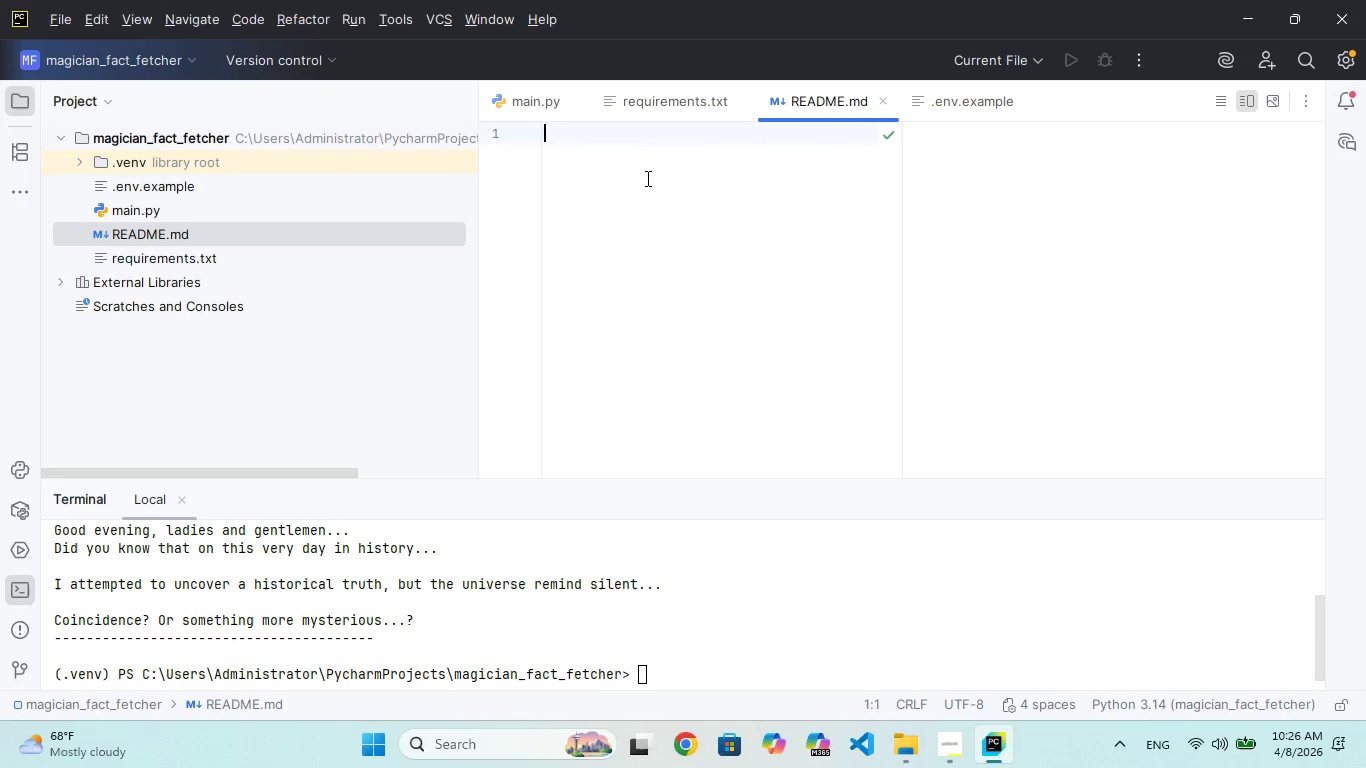 
key(Shift+3)
 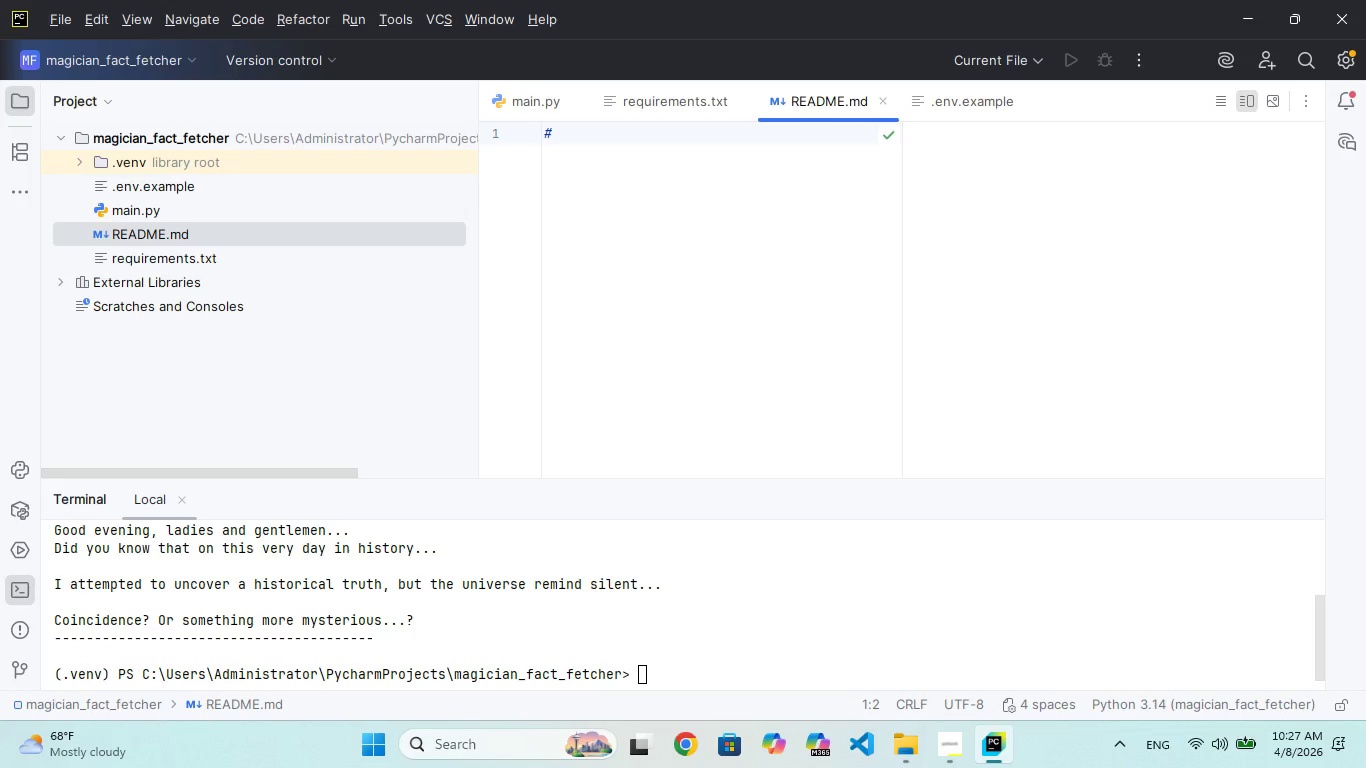 
key(Space)
 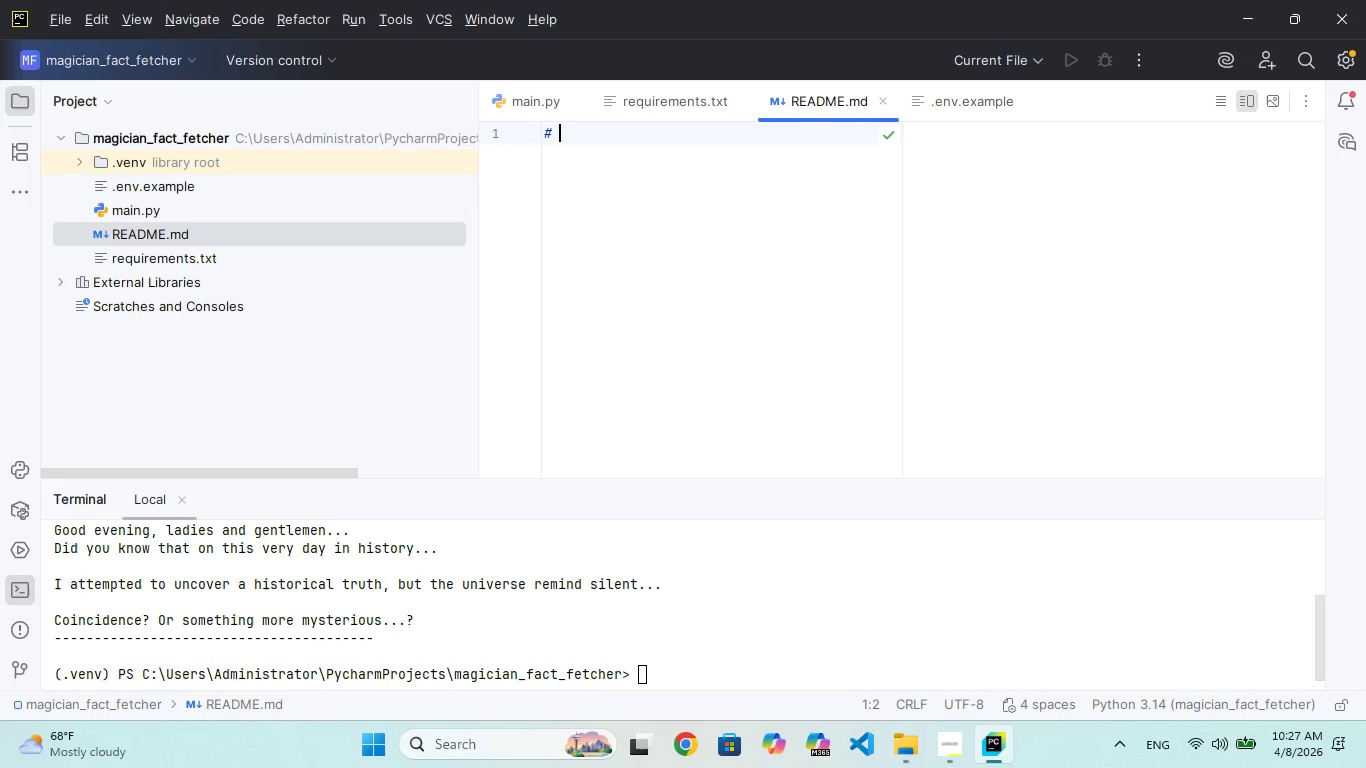 
key(CapsLock)
 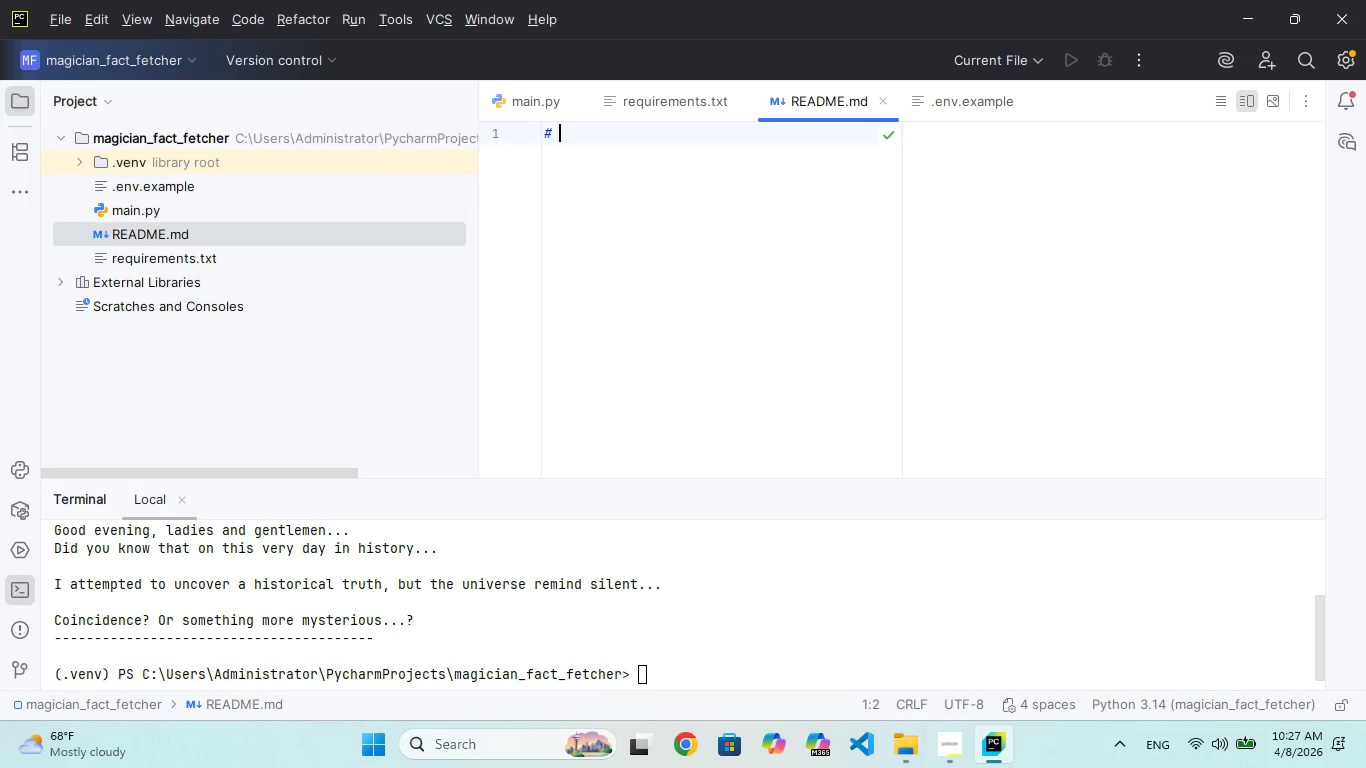 
key(M)
 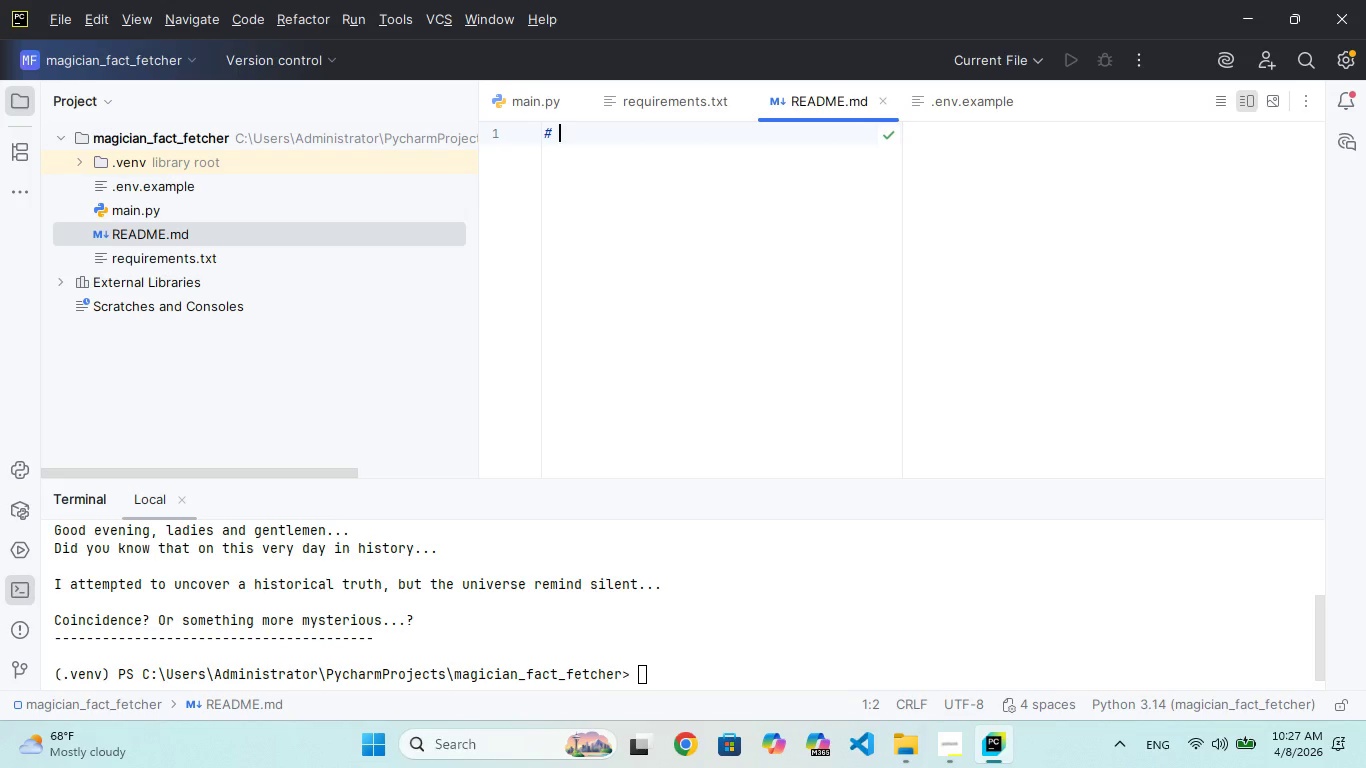 
key(CapsLock)
 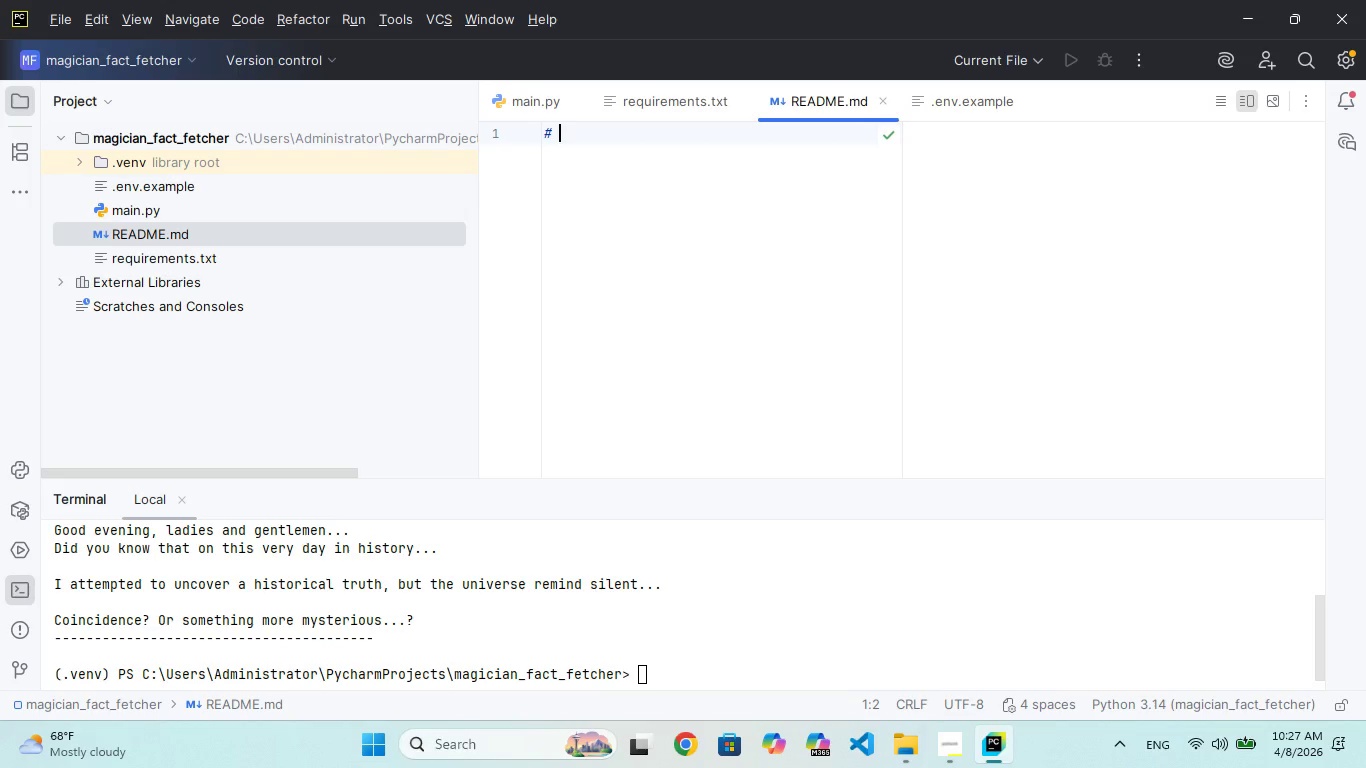 
key(CapsLock)
 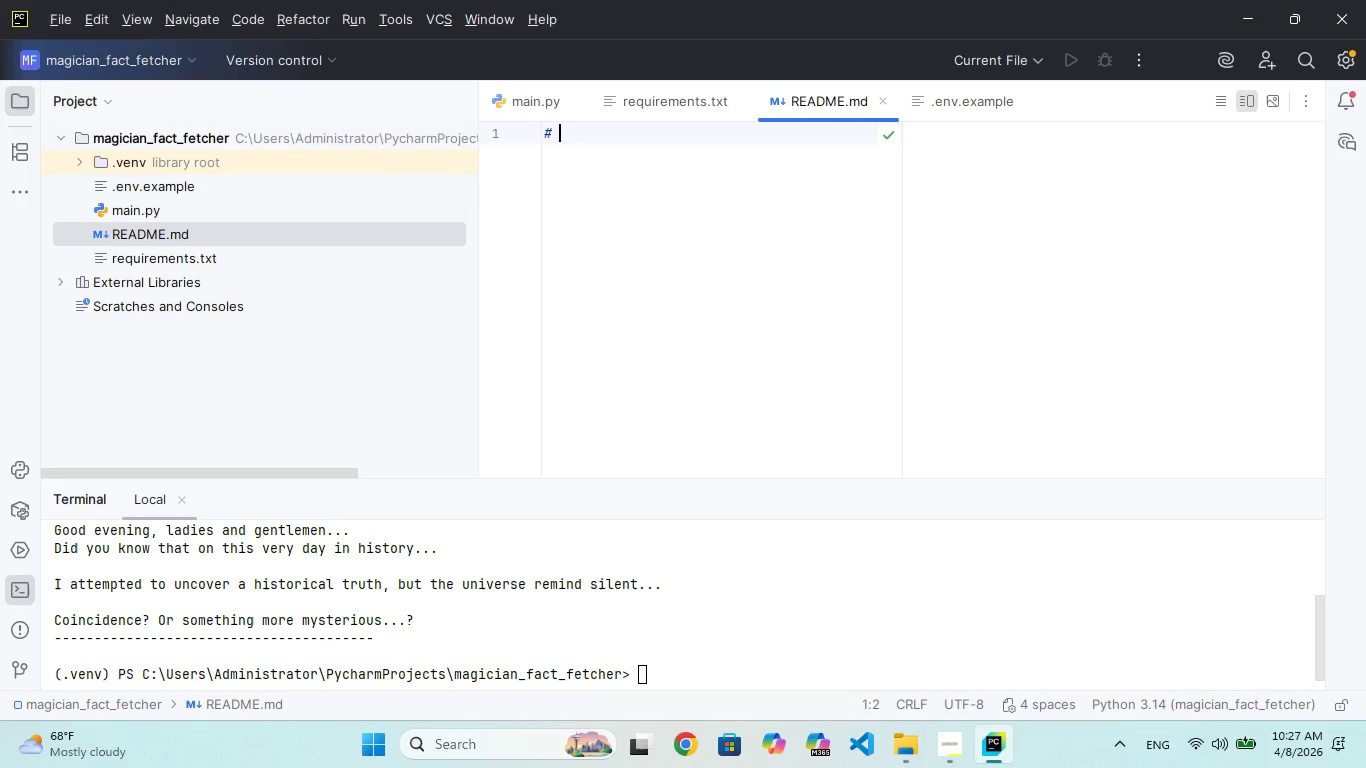 
key(M)
 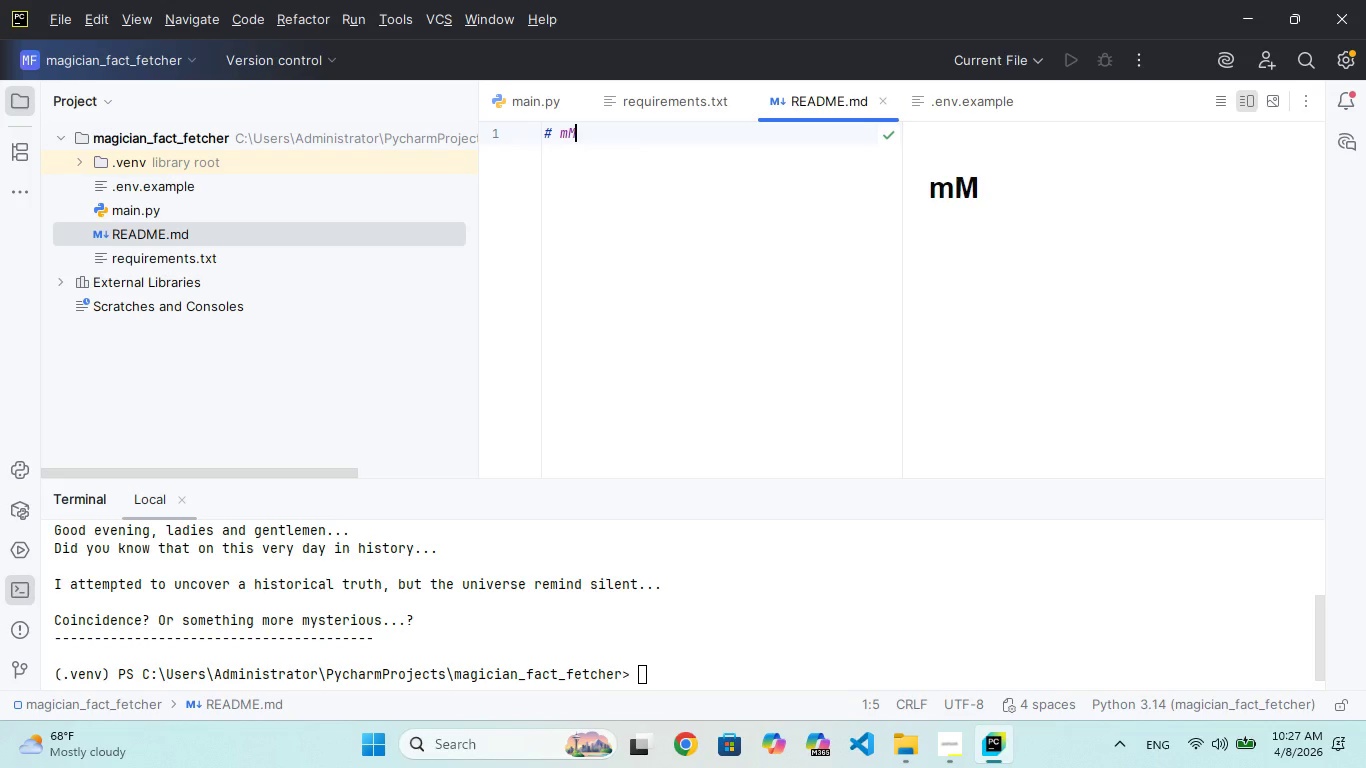 
key(Backspace)
 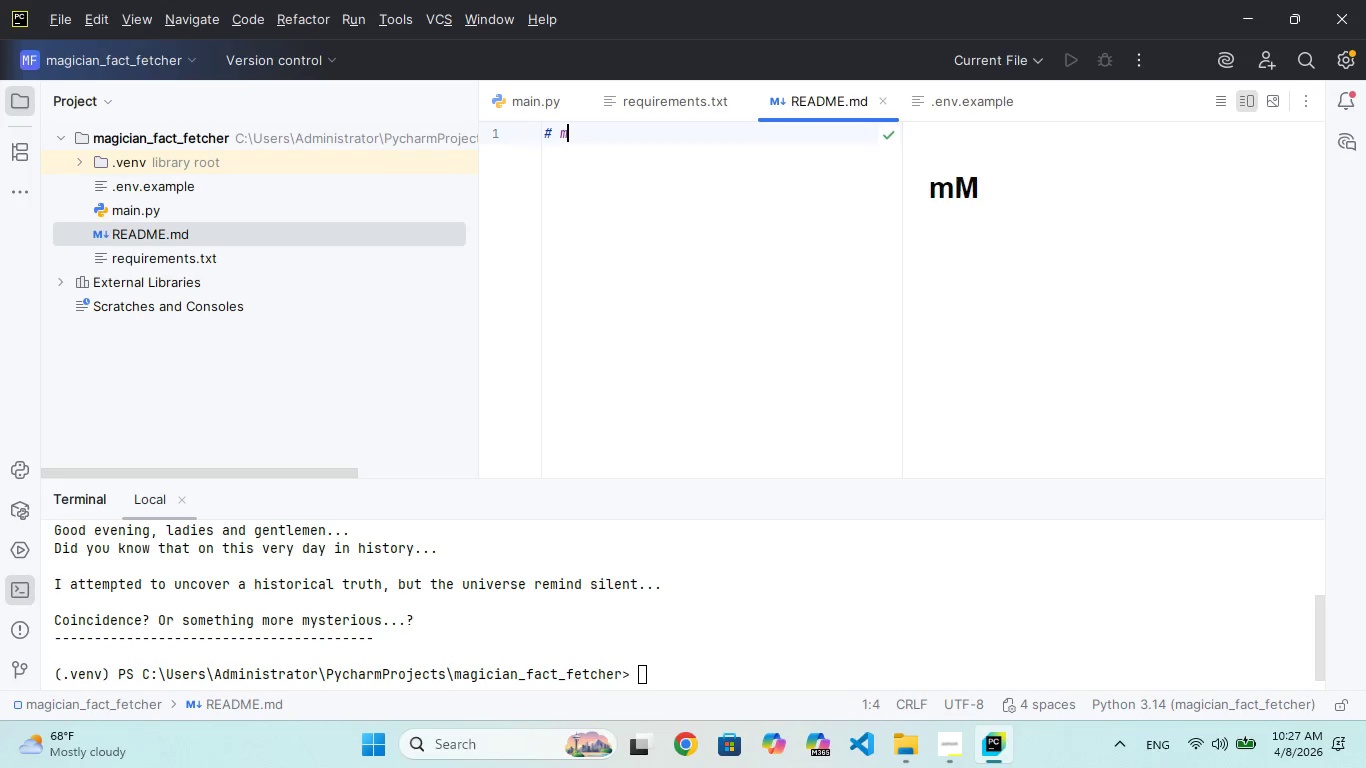 
key(Backspace)
 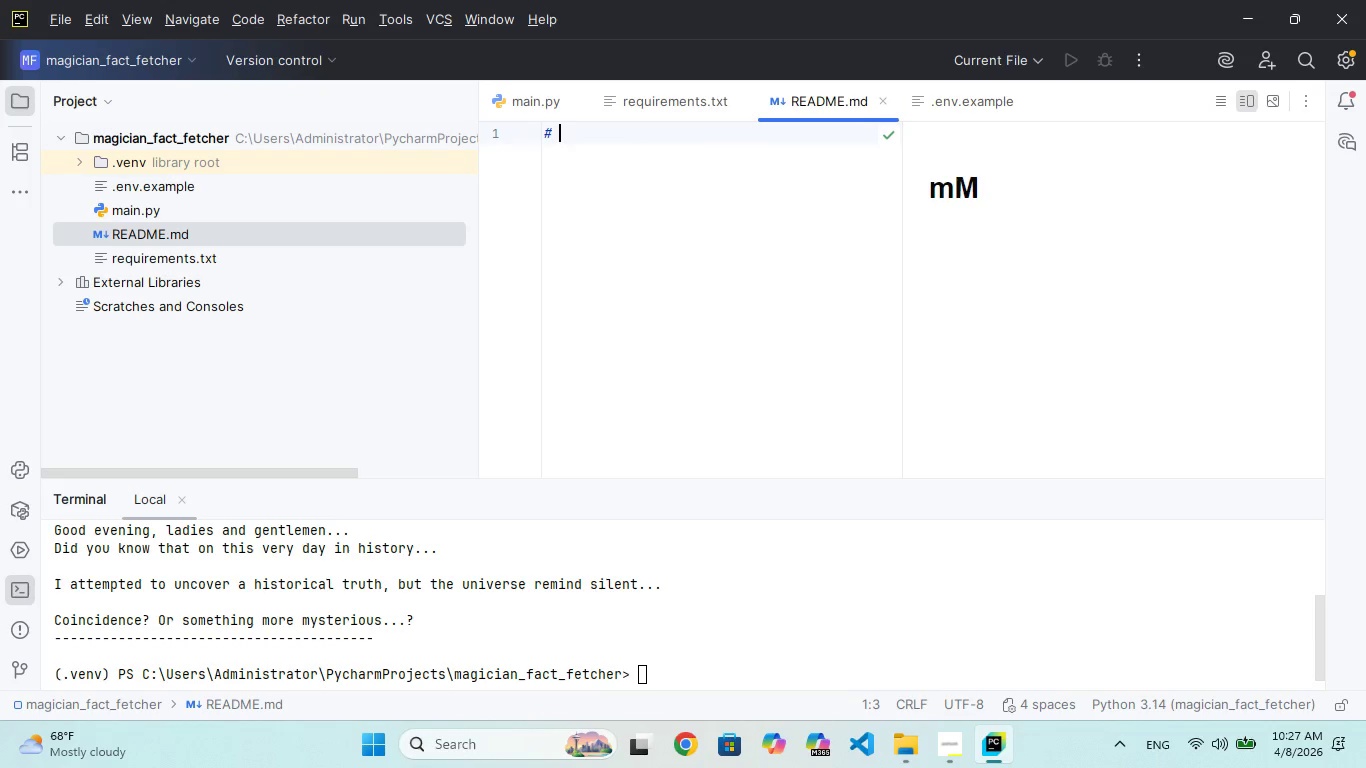 
key(CapsLock)
 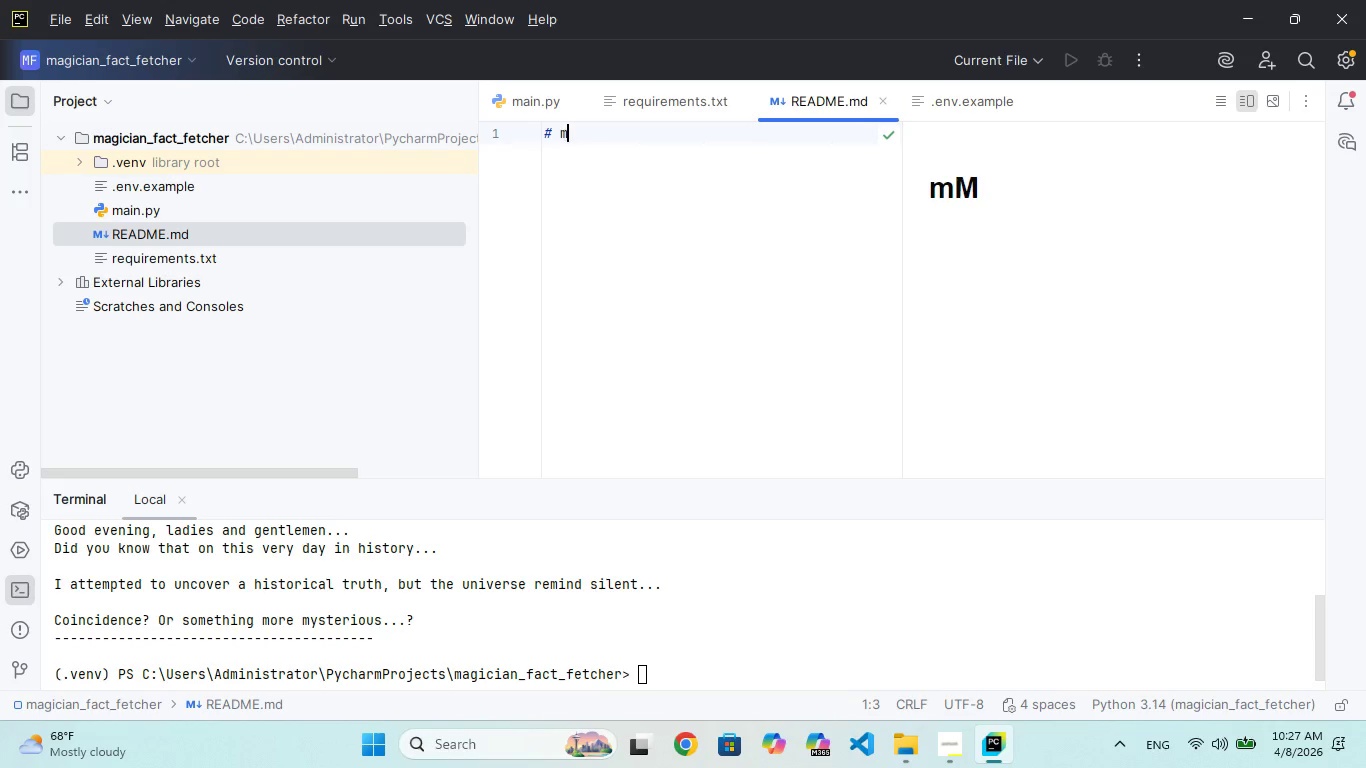 
key(M)
 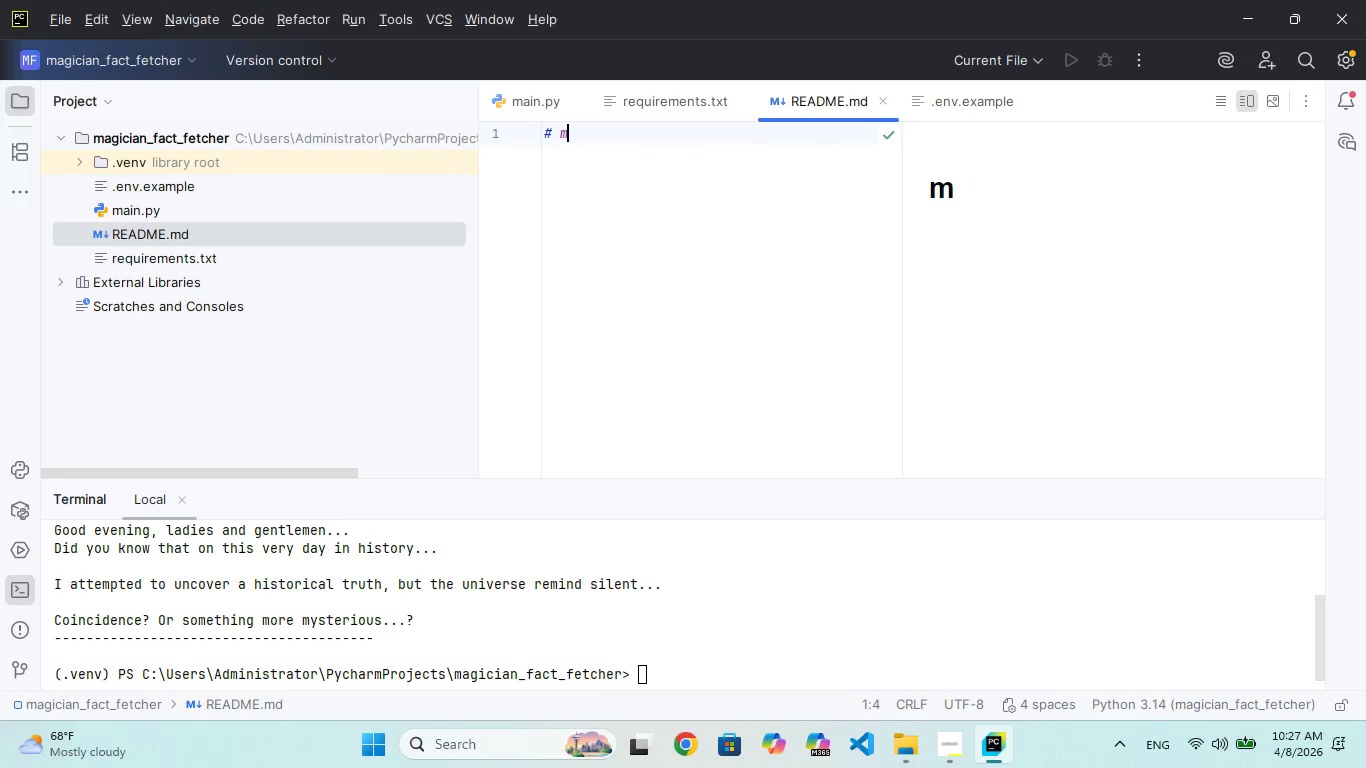 
key(Backspace)
 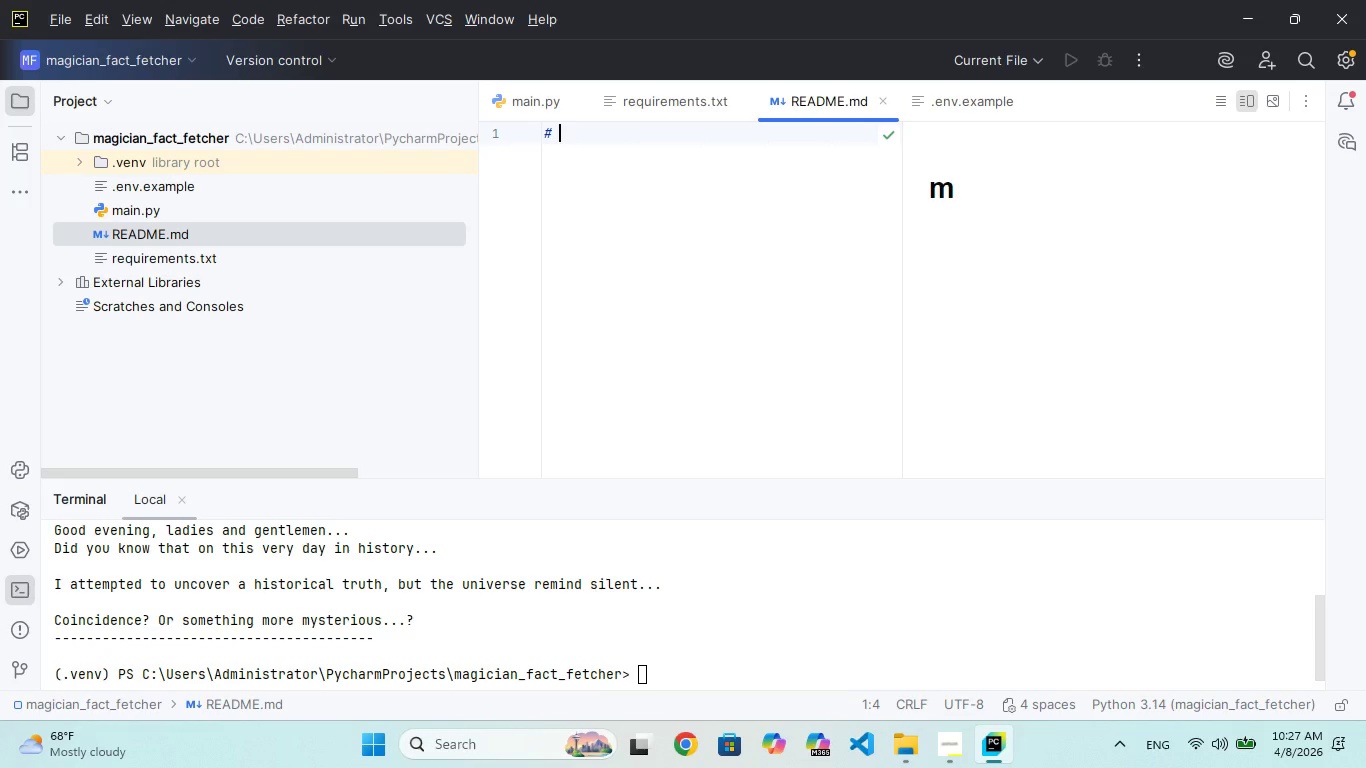 
key(CapsLock)
 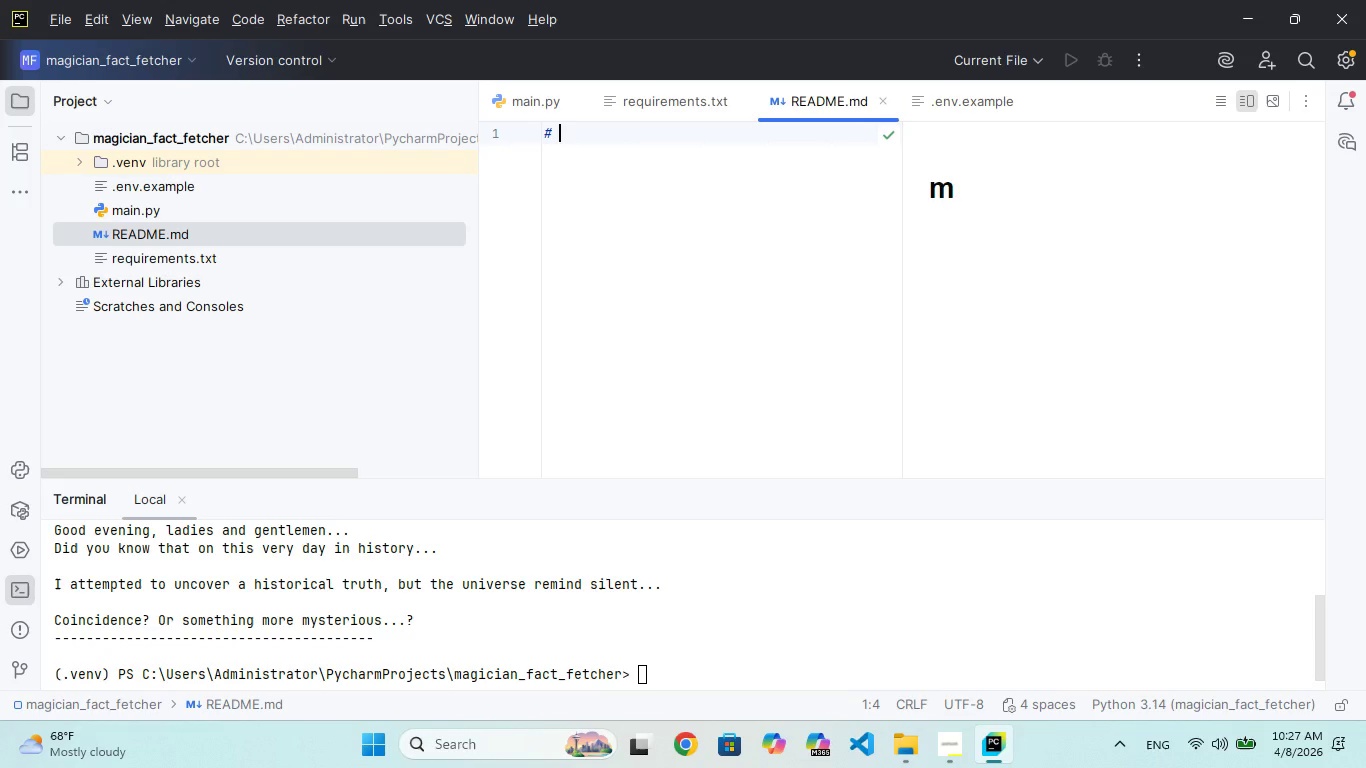 
key(M)
 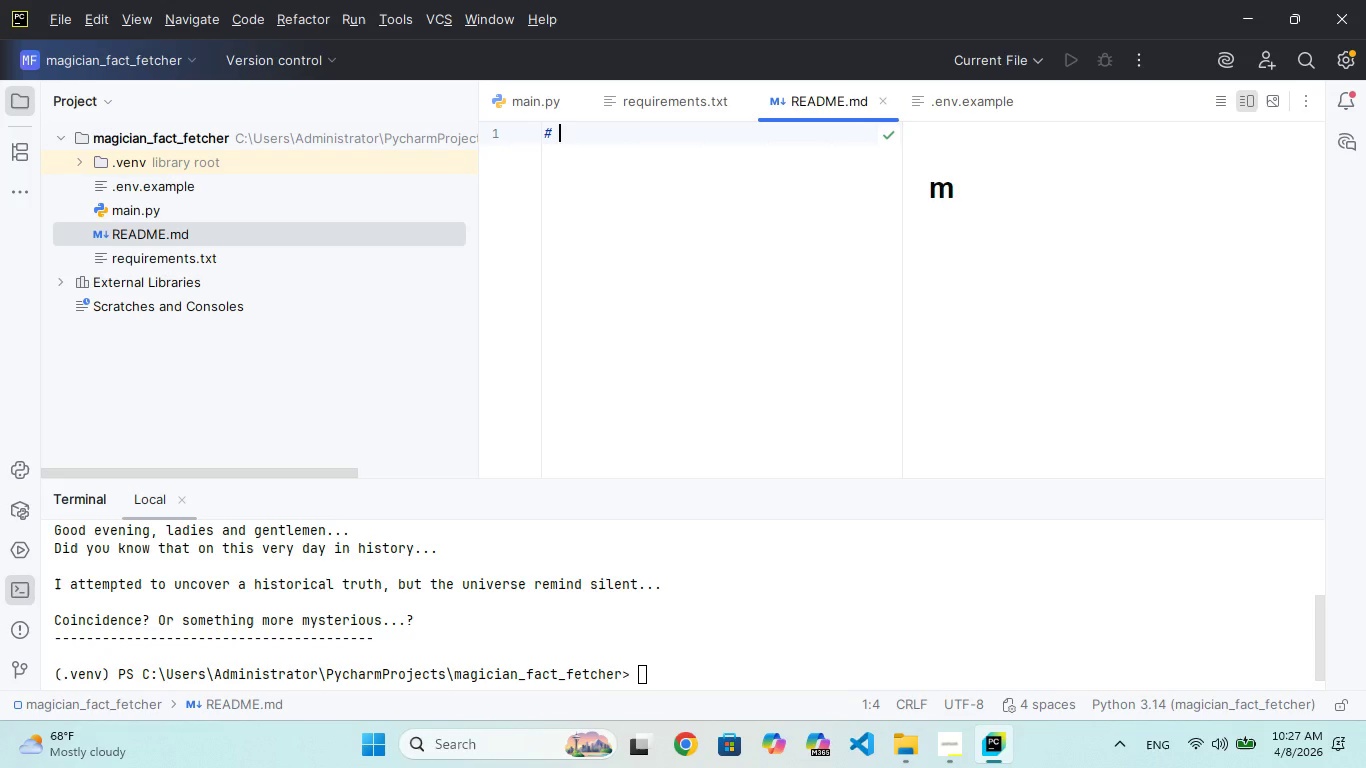 
key(CapsLock)
 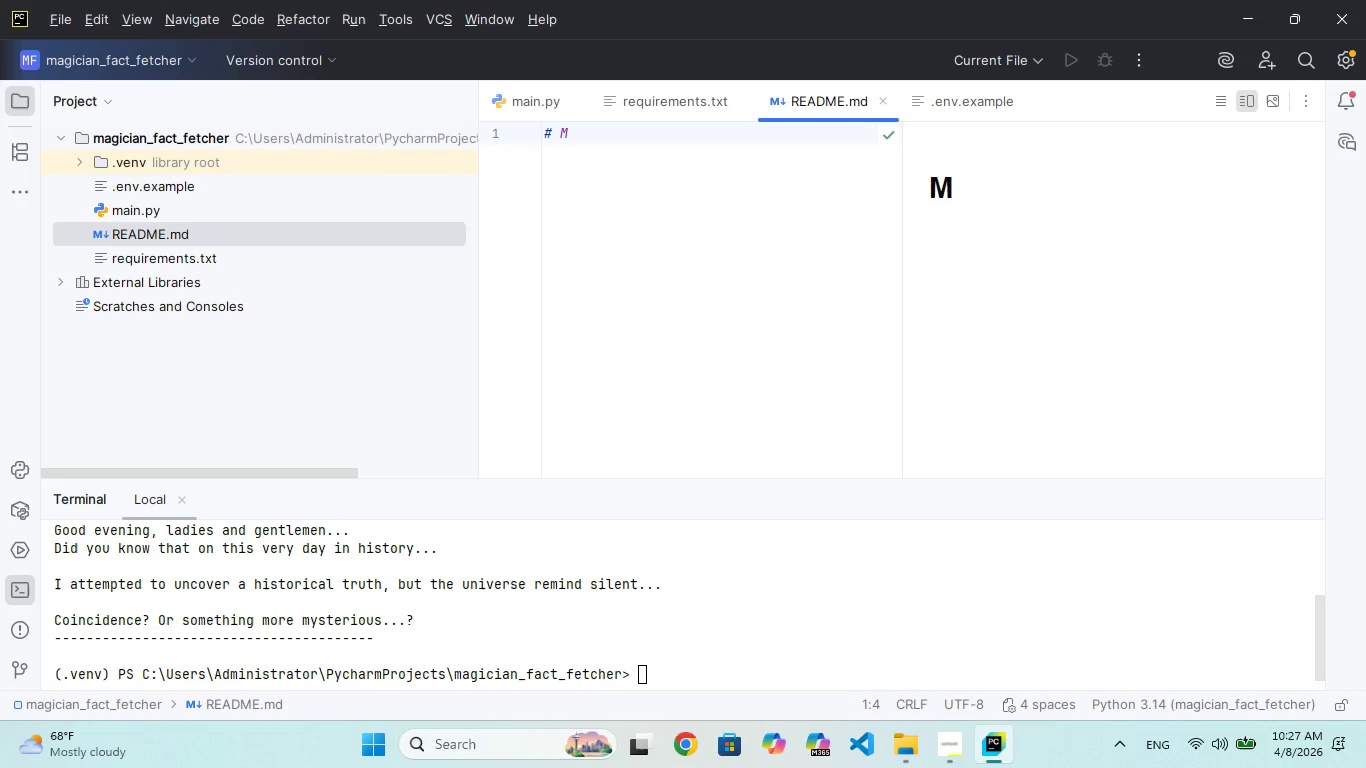 
wait(5.75)
 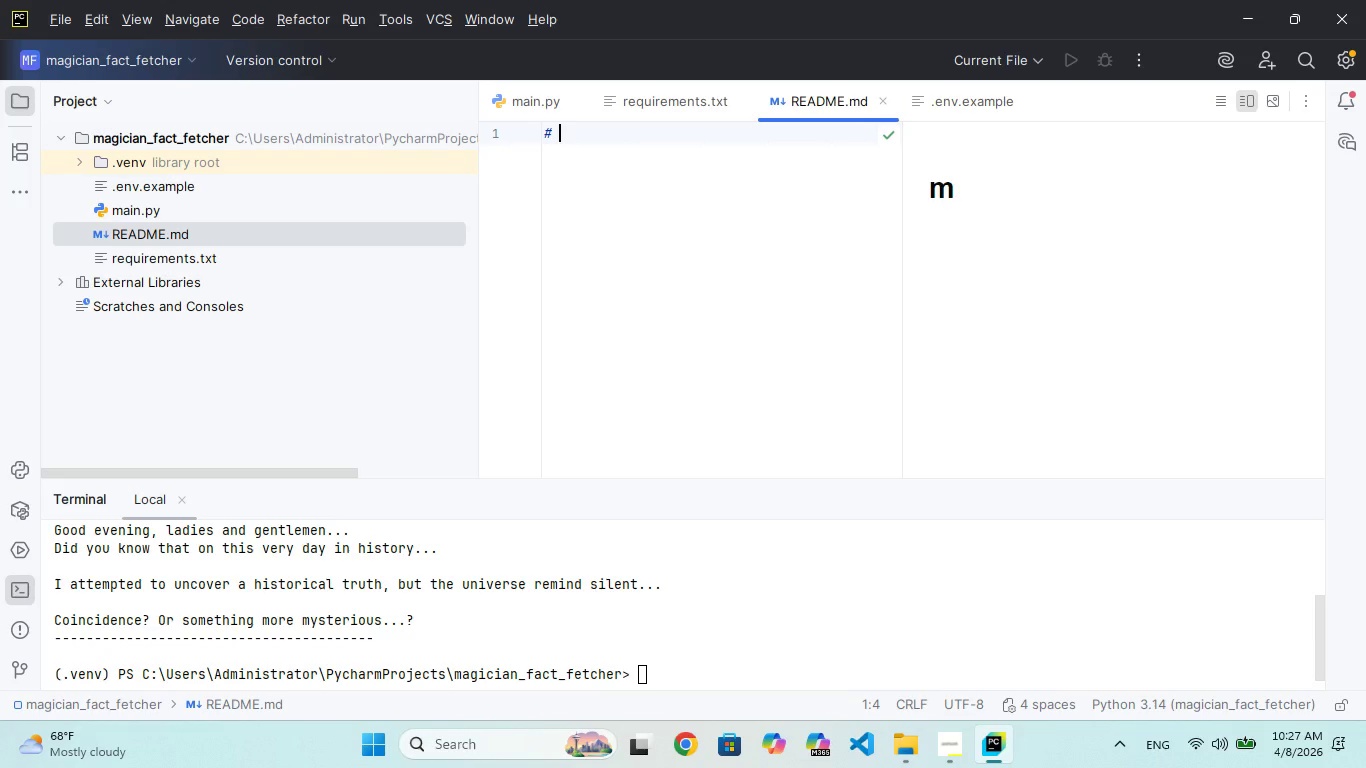 
type(agician's Chronologo)
key(Backspace)
type(icl )
 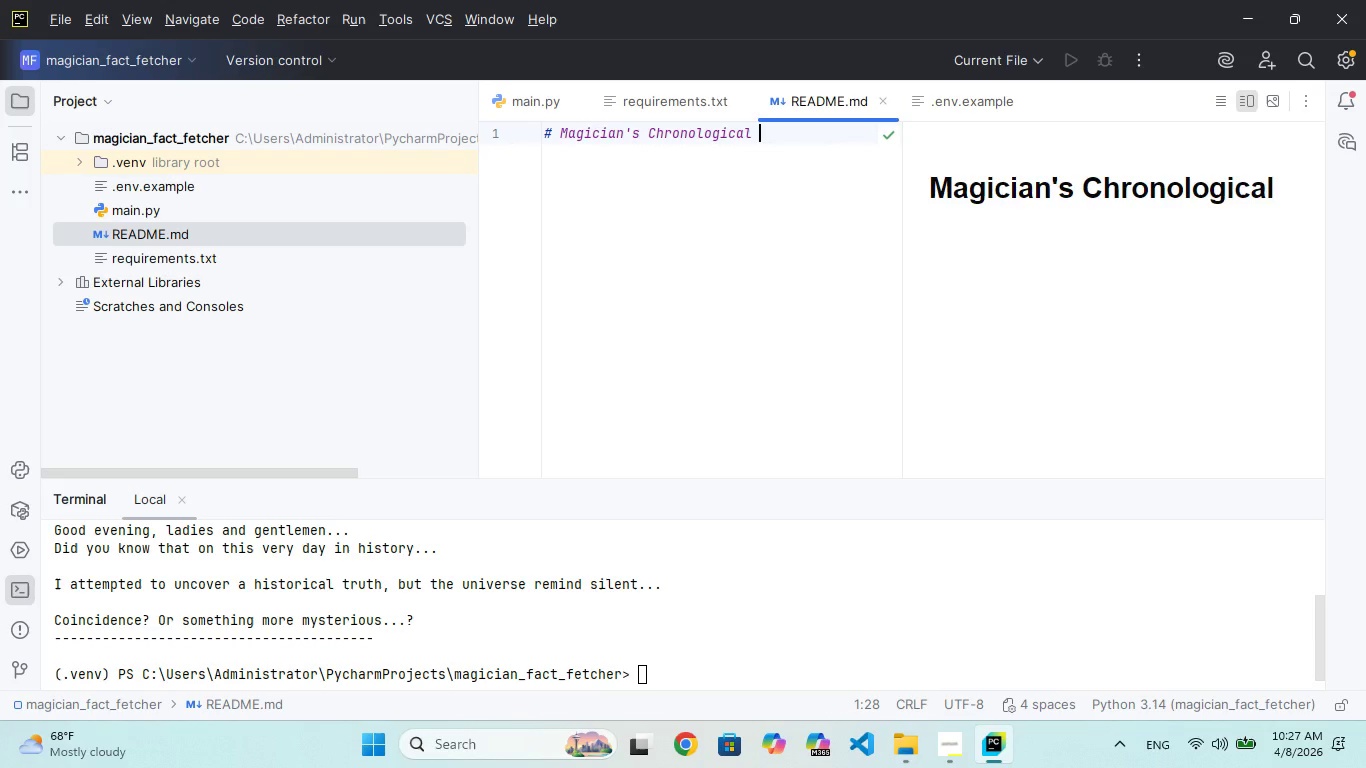 
type(Fct-Fetcher)
 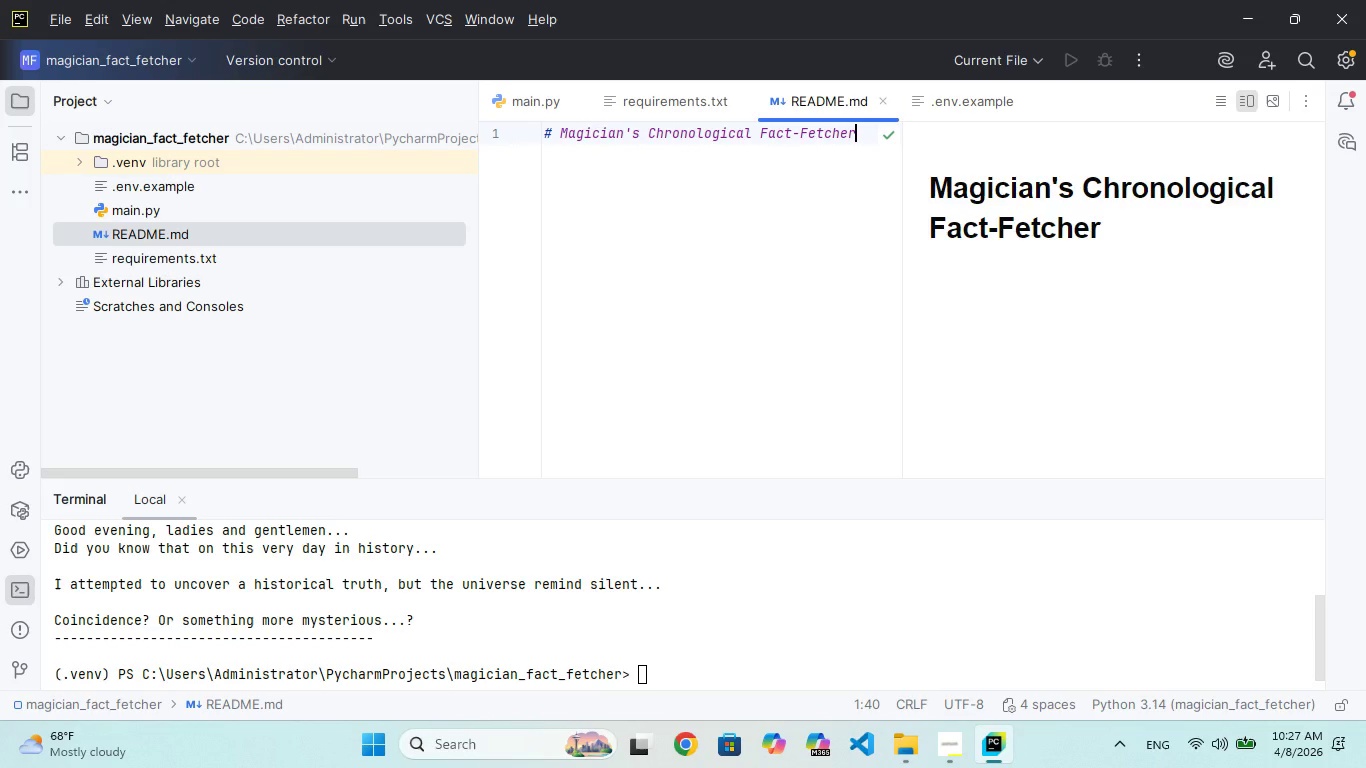 
hold_key(key=A, duration=0.36)
 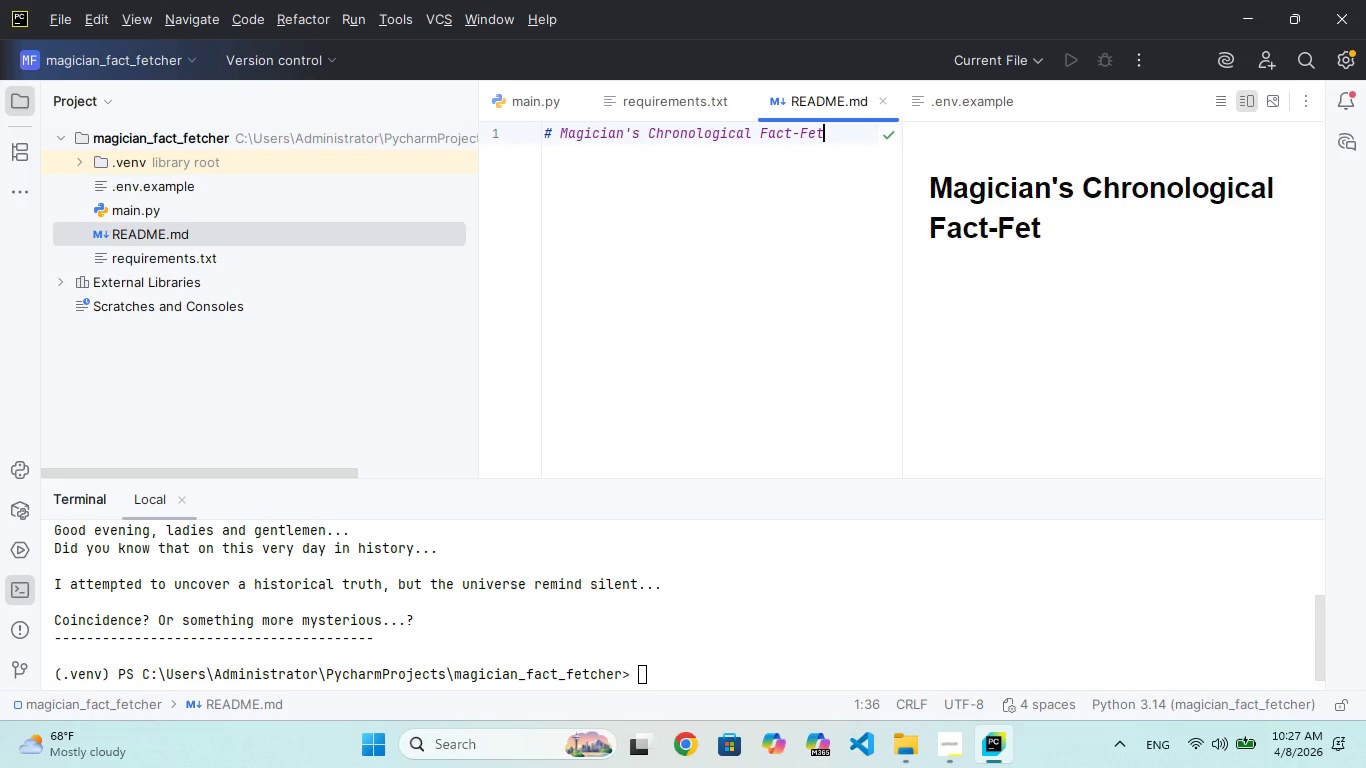 
key(Enter)
 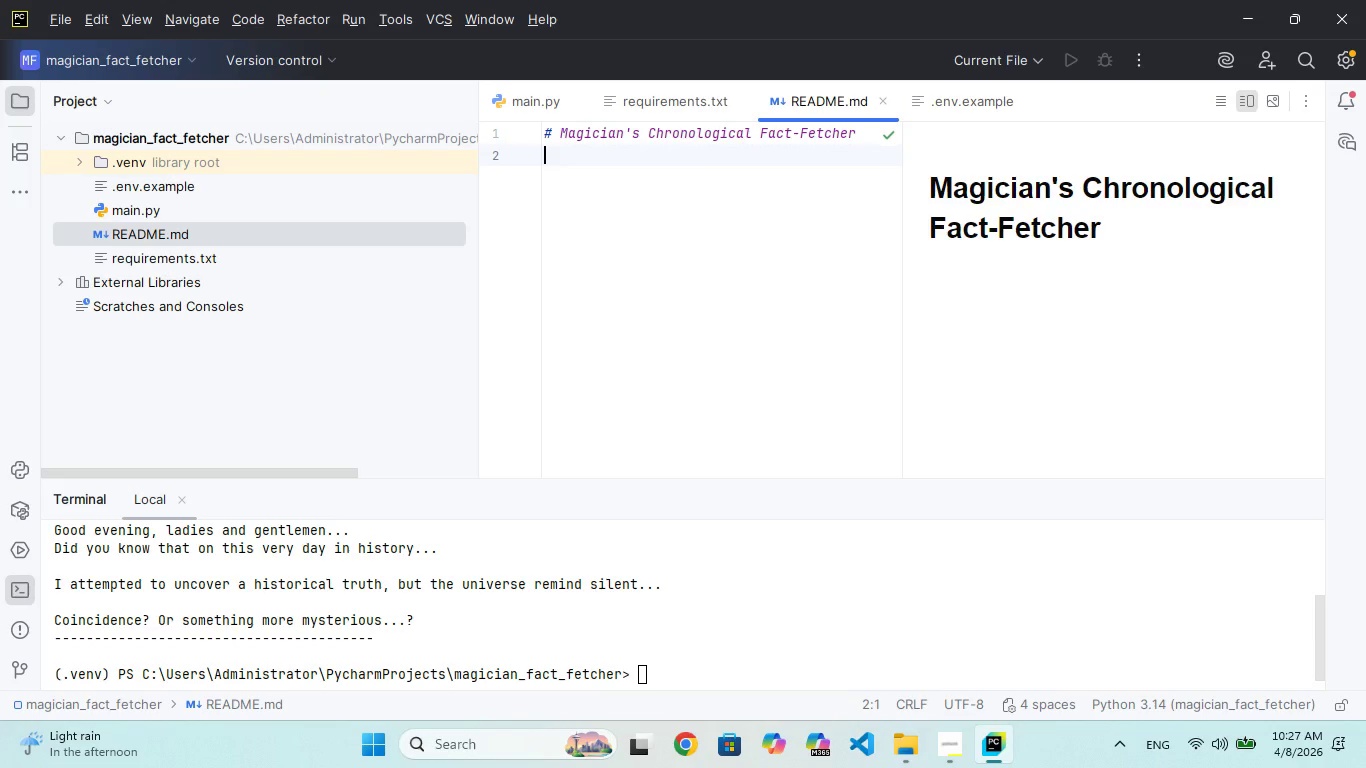 
key(Enter)
 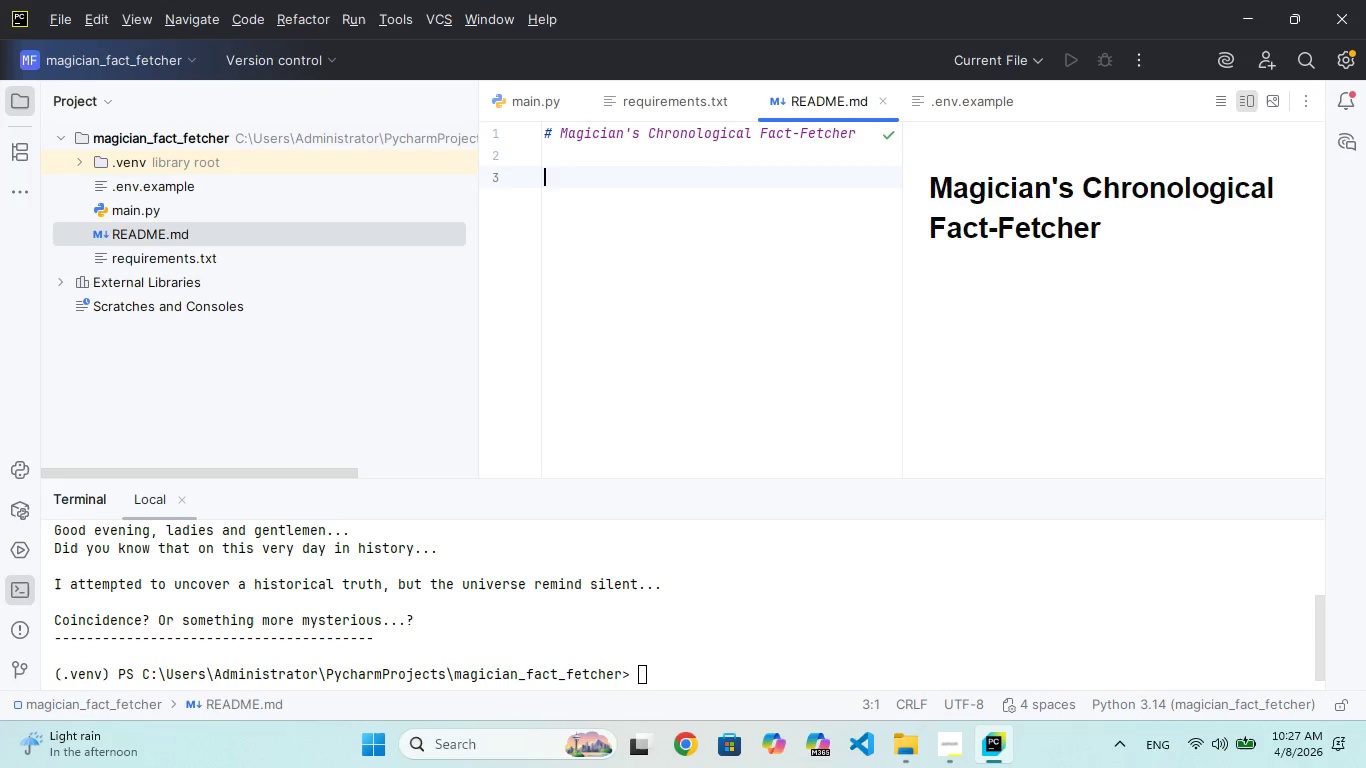 
type(A lightwegiht)
 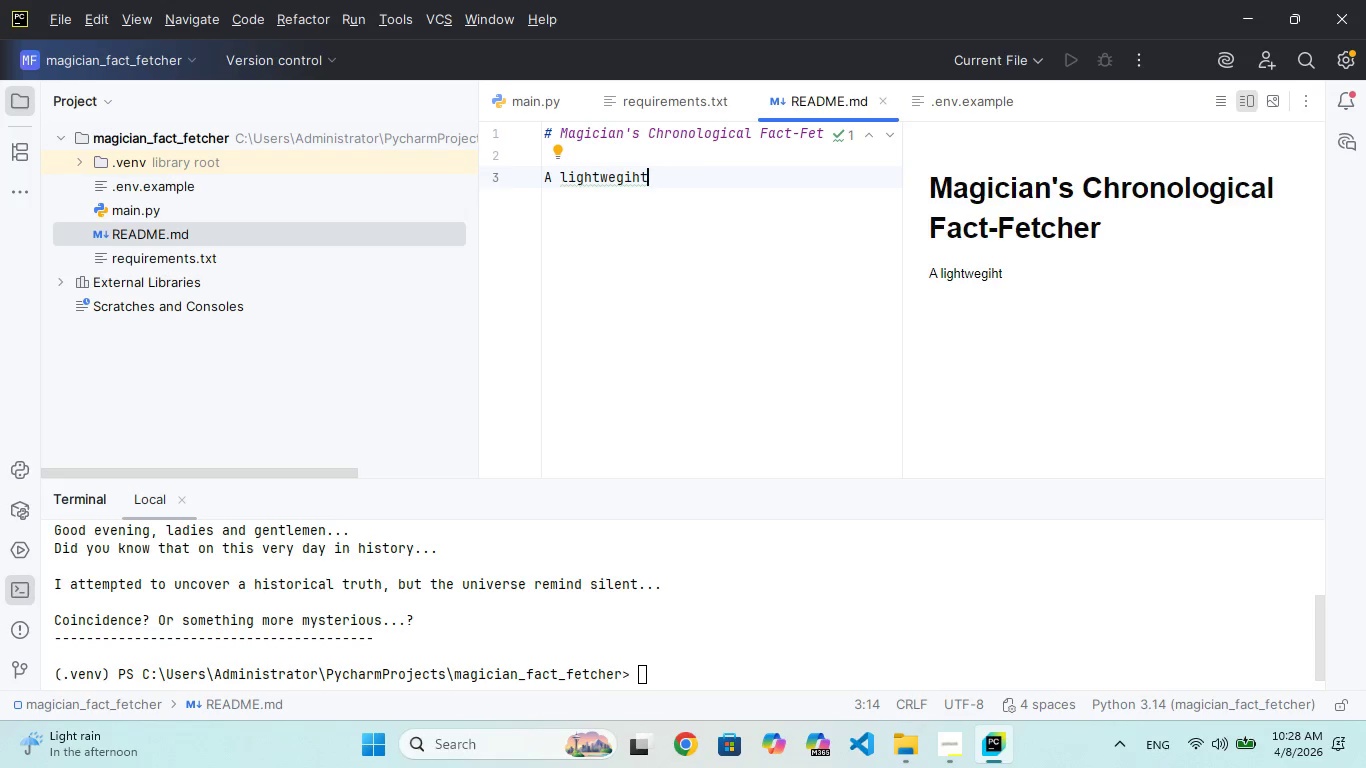 
wait(7.44)
 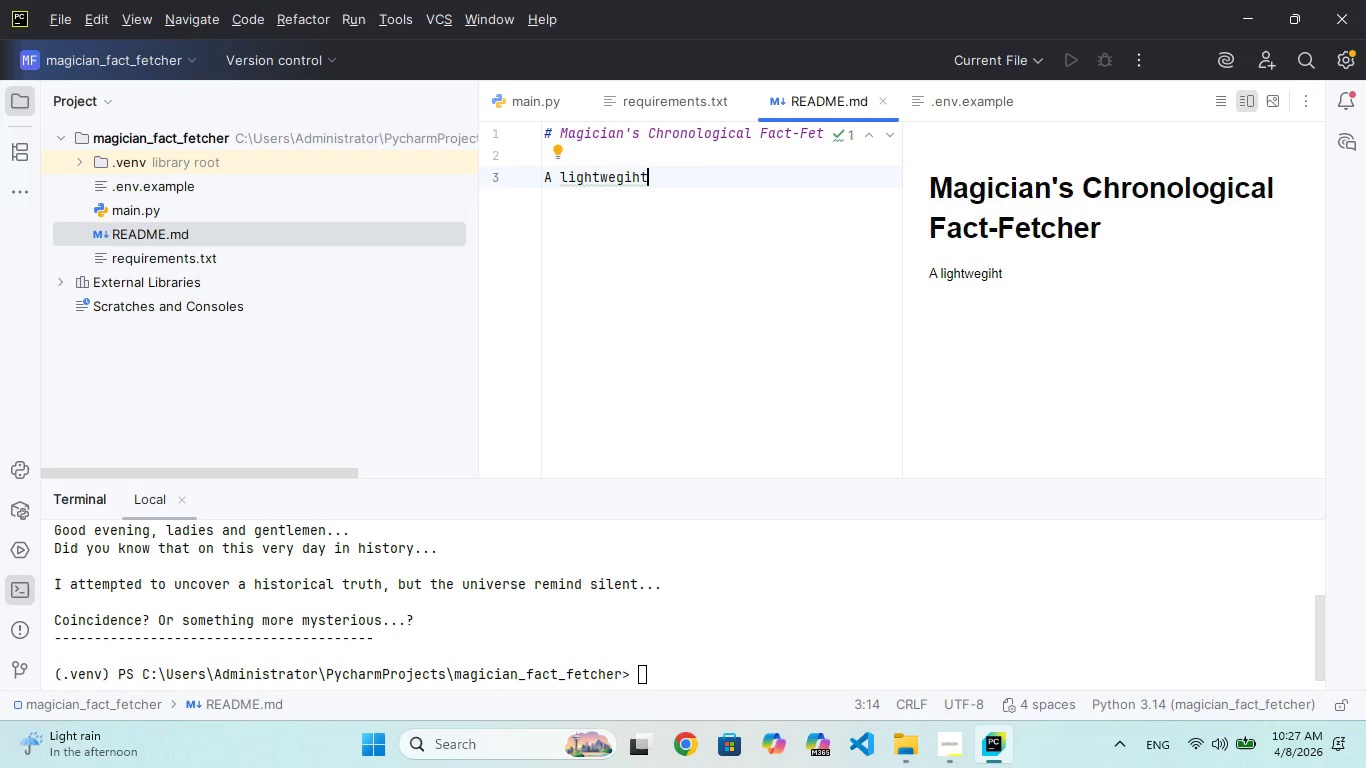 
type( pyho)
key(Backspace)
key(Backspace)
key(Backspace)
key(Backspace)
key(Backspace)
type(Pyhon tool design )
key(Backspace)
type(ed for professional magicians and mentaists to reti\)
key(Backspace)
key(Backspace)
type(rieve historical )
 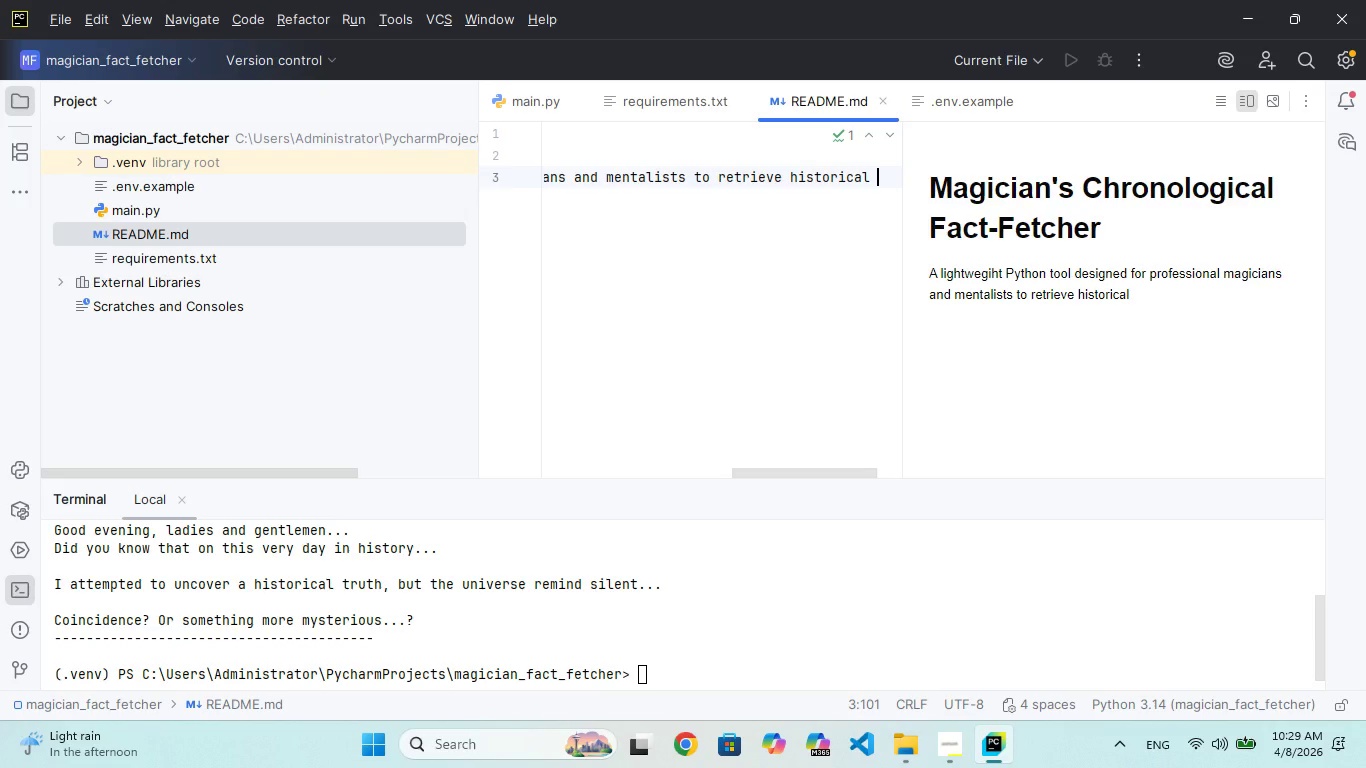 
type(facts based on a performance )
 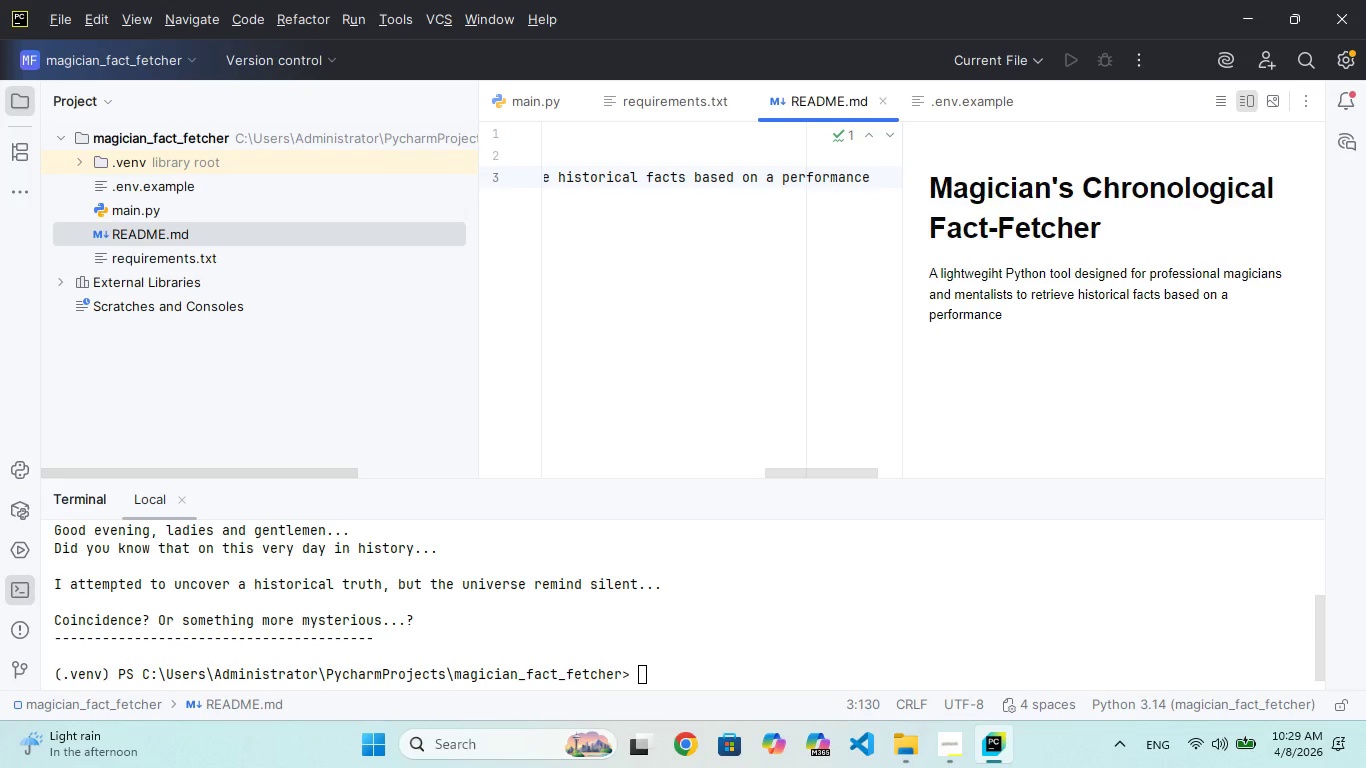 
type(date and present then)
key(Backspace)
type(m as enga)
 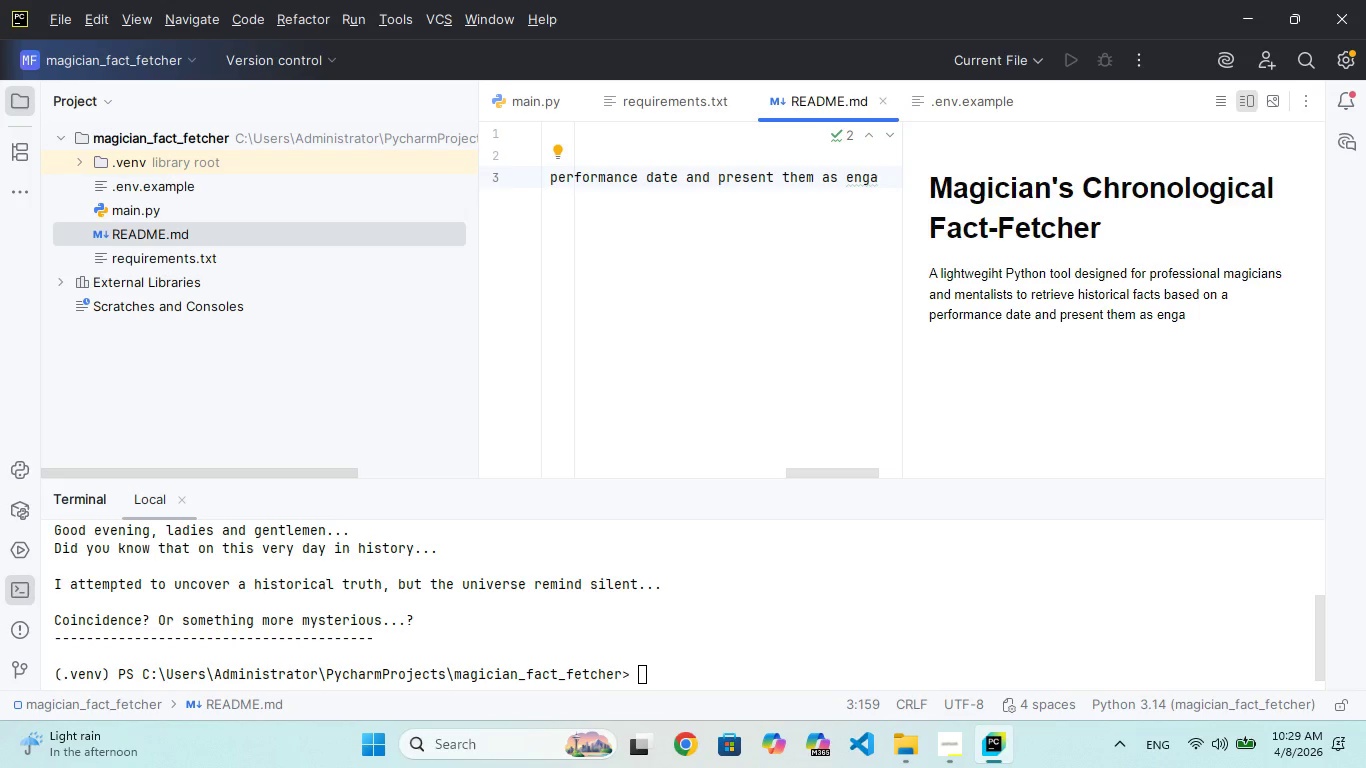 
type(ging "perfore)
key(Backspace)
type(mer )
key(Backspace)
 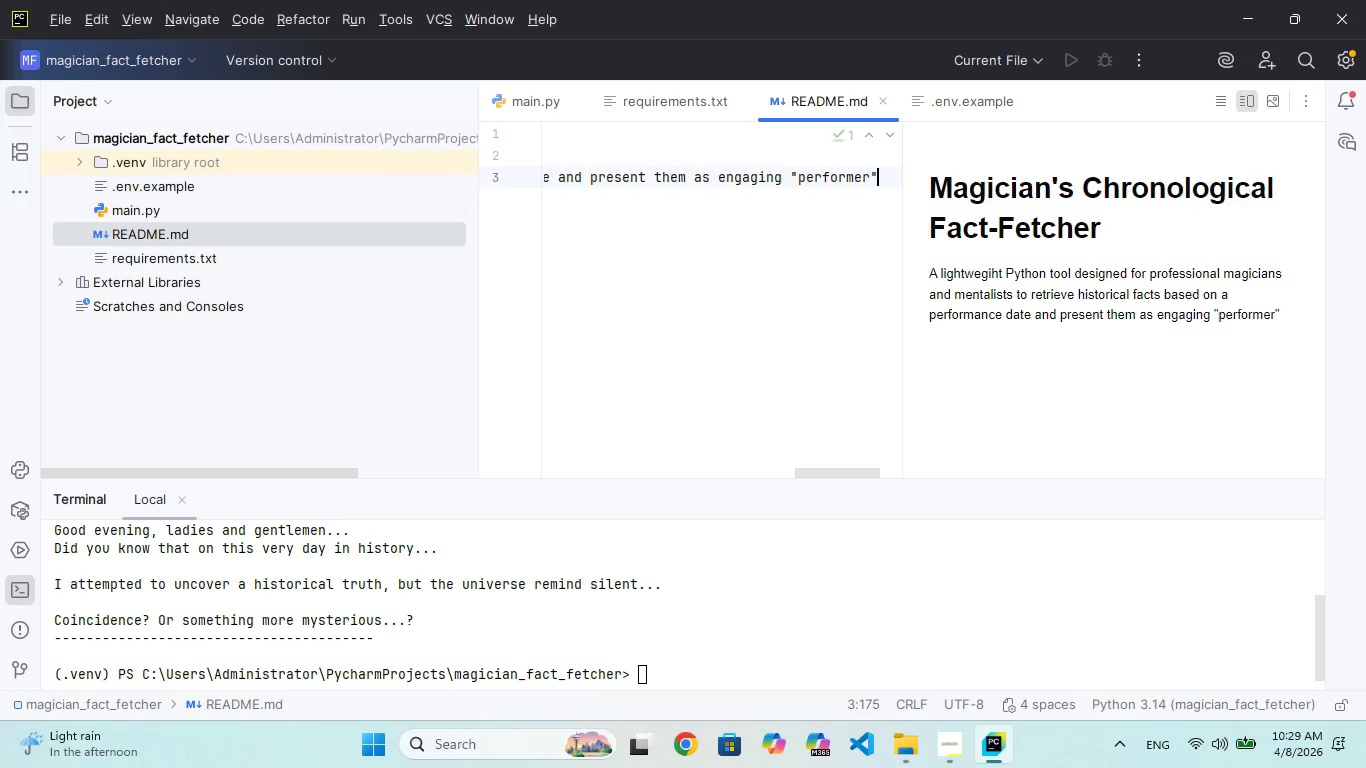 
 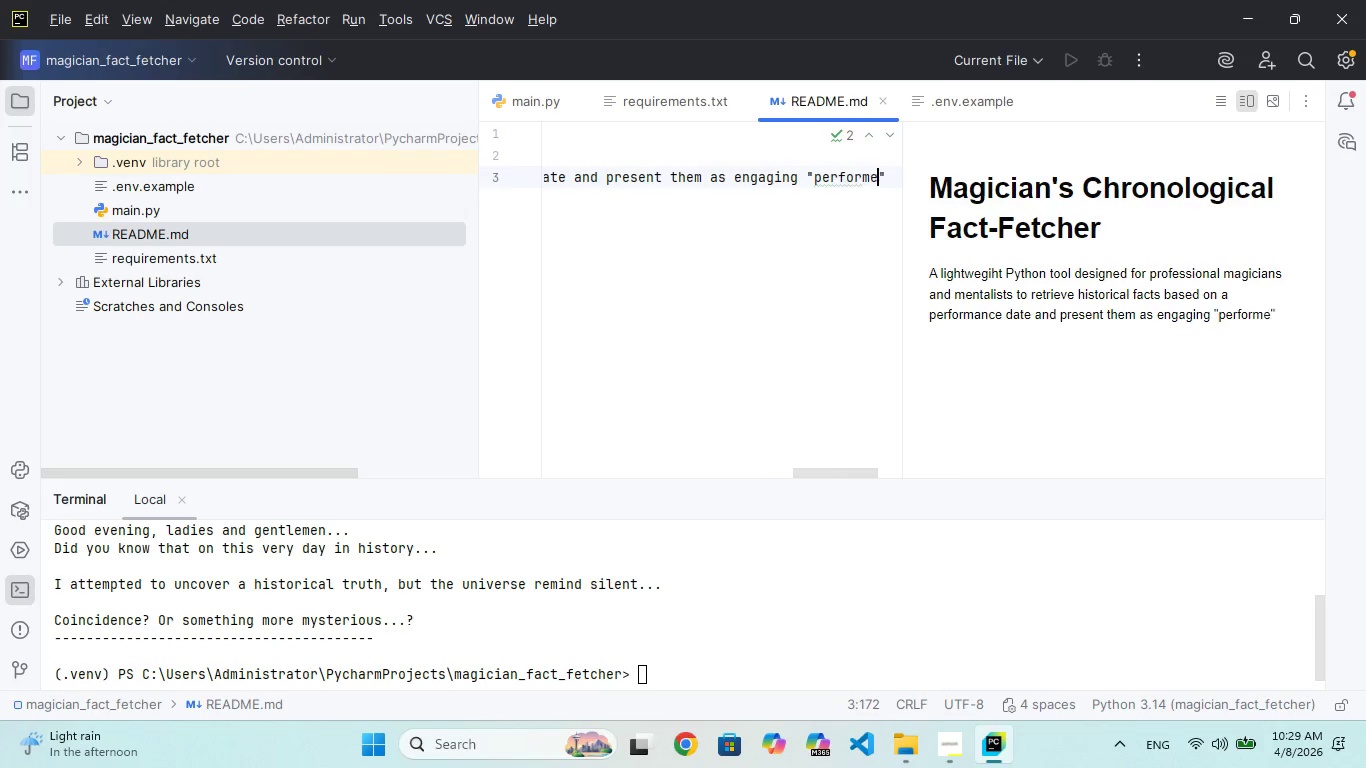 
key(ArrowRight)
 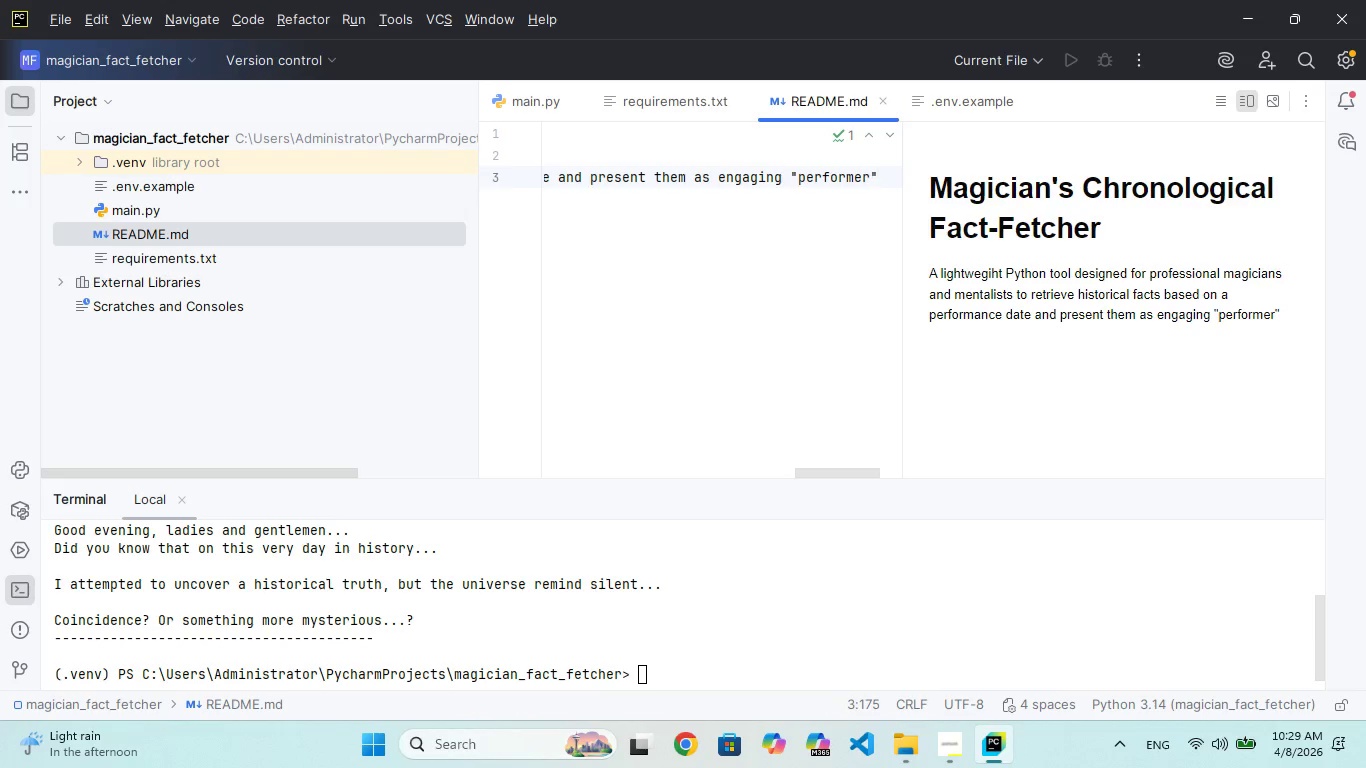 
key(Space)
 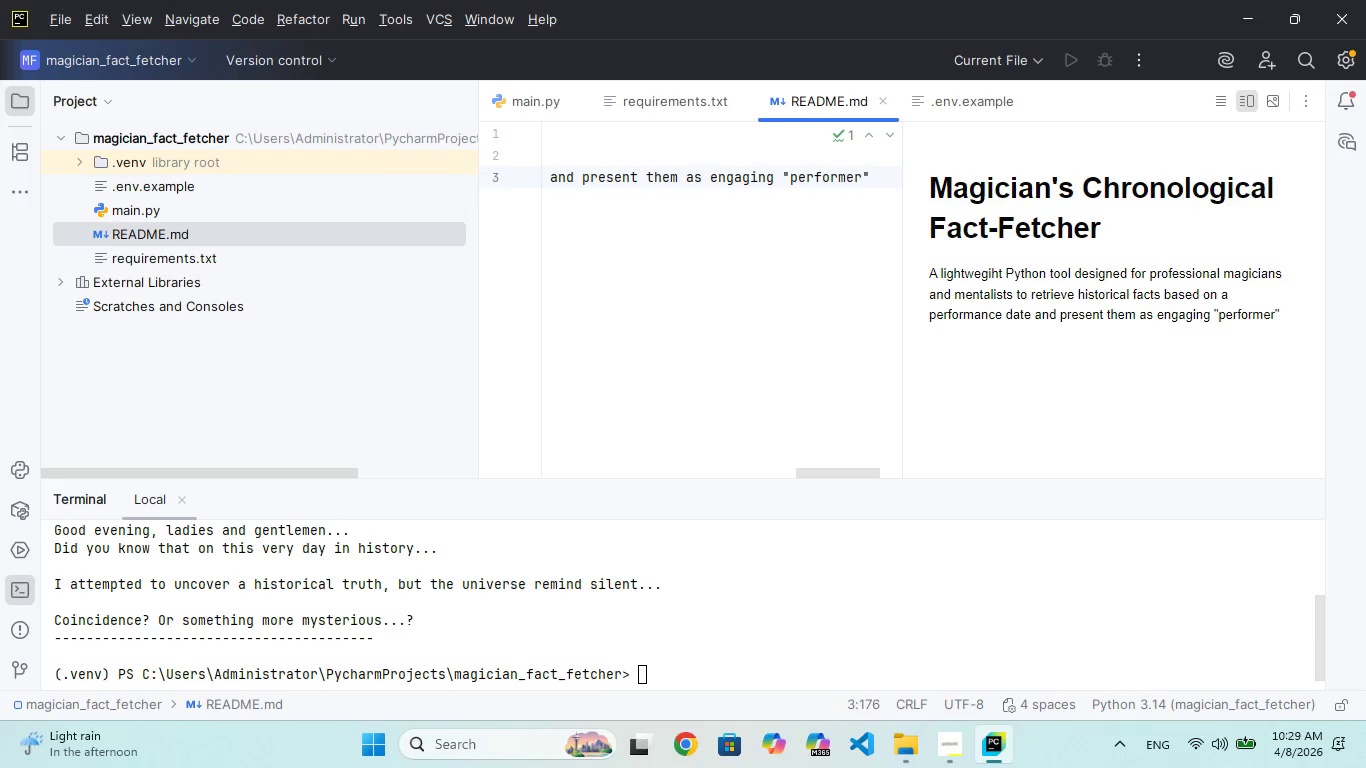 
key(ArrowLeft)
 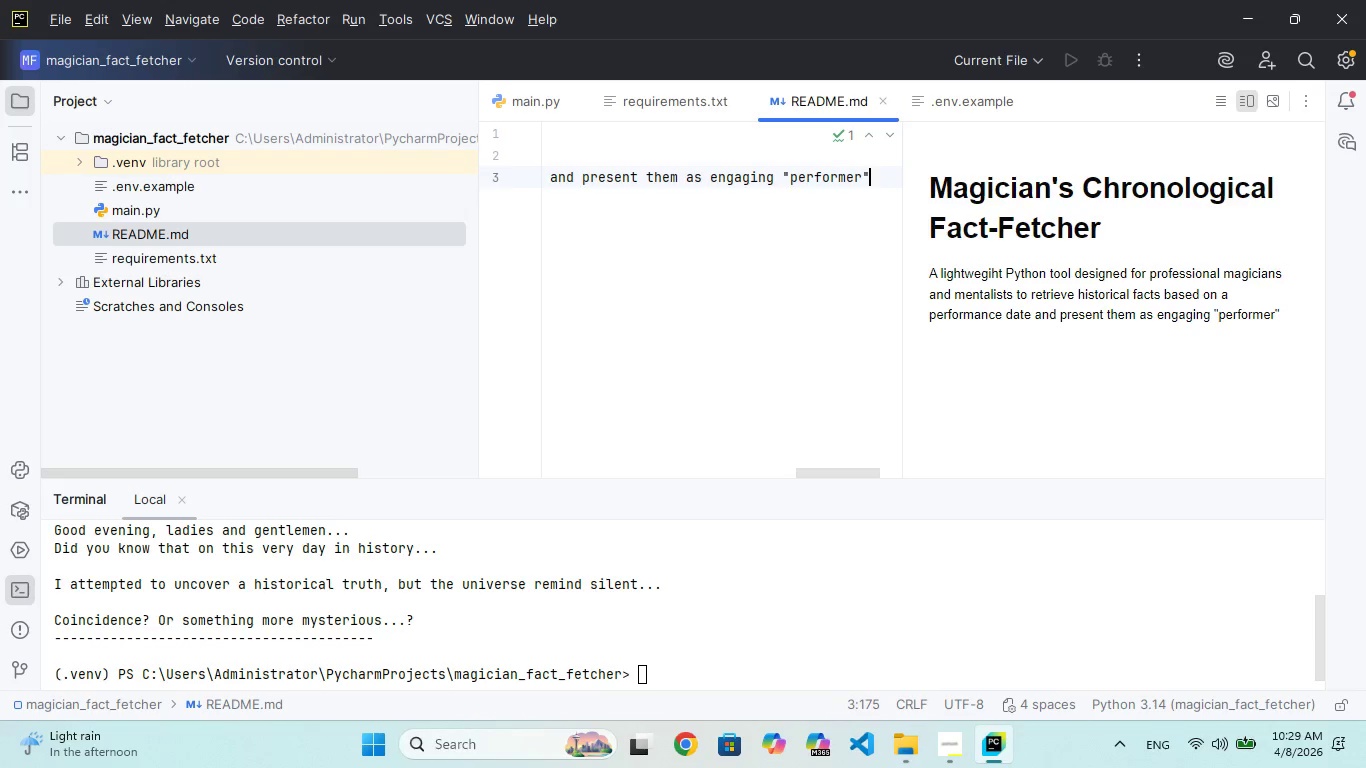 
key(ArrowLeft)
 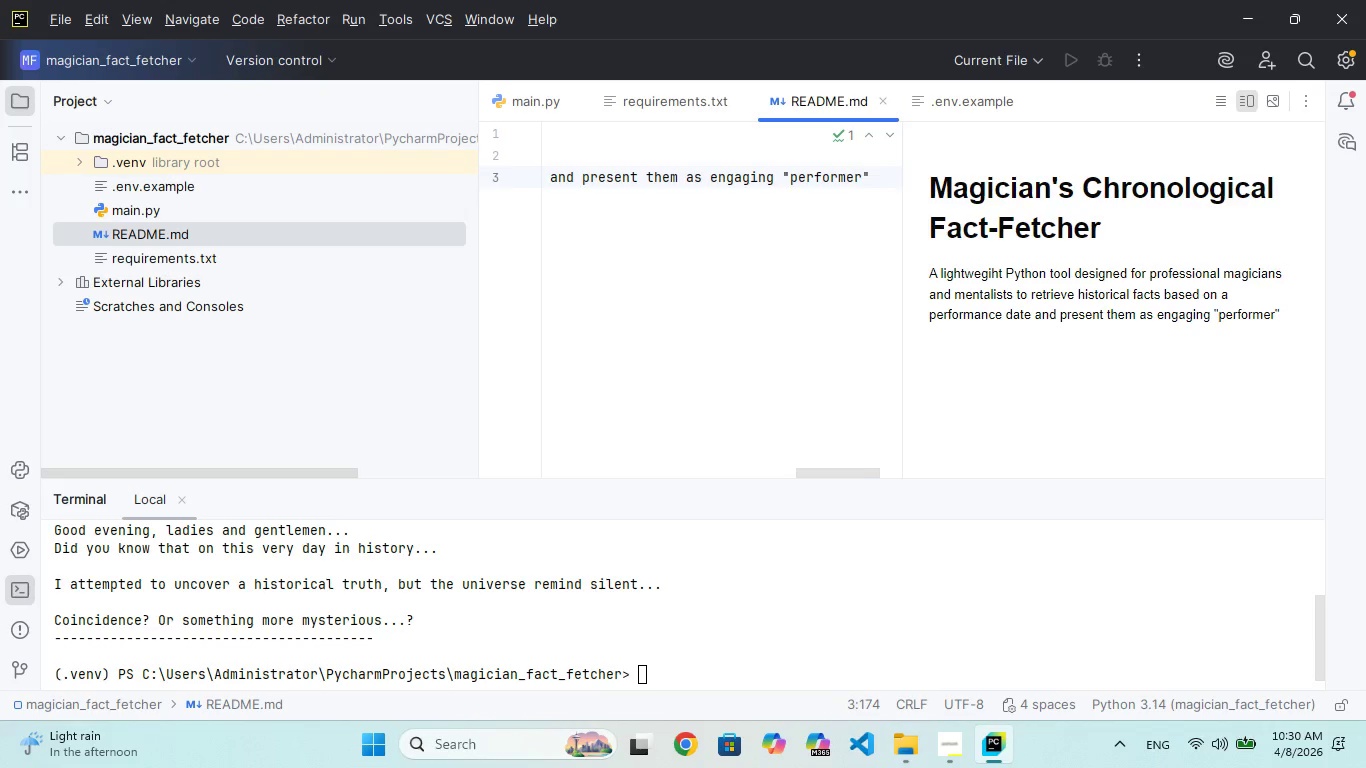 
type( scripts)
 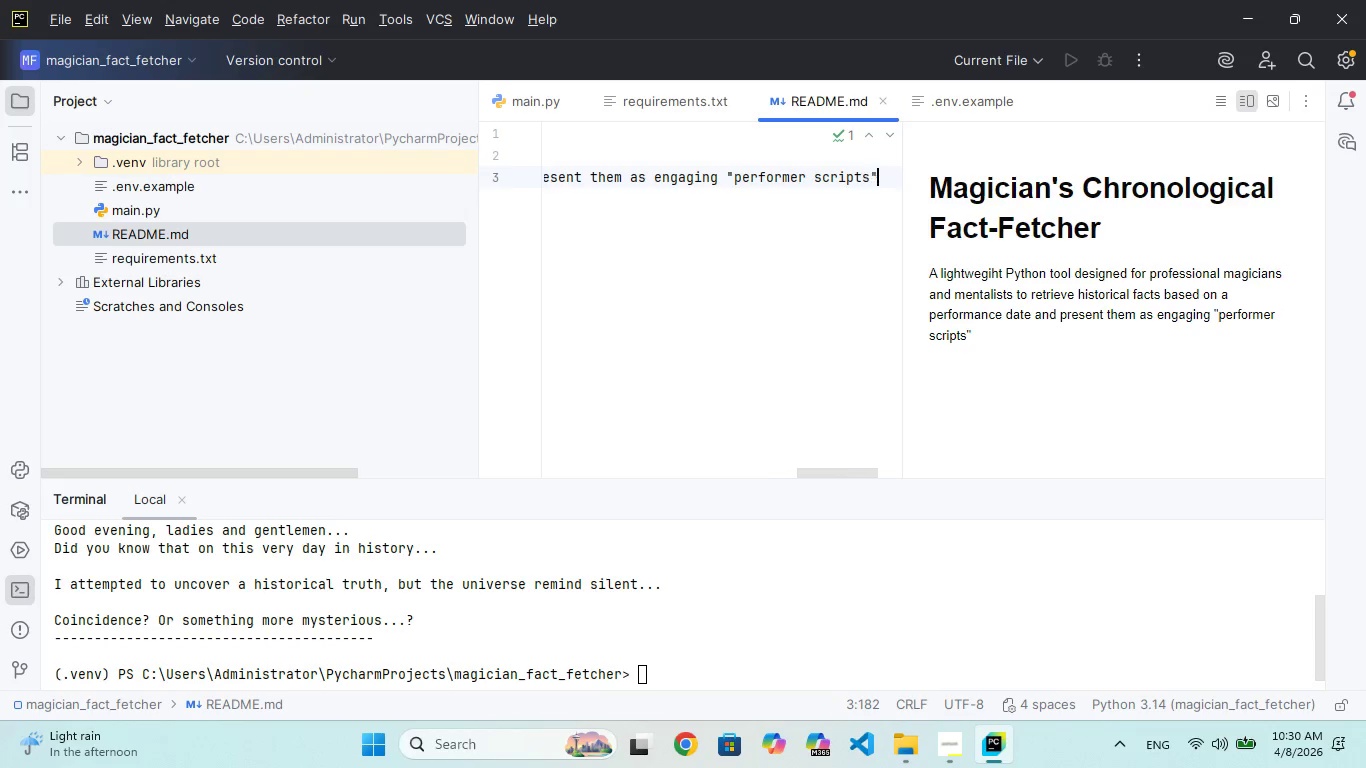 
key(ArrowRight)
 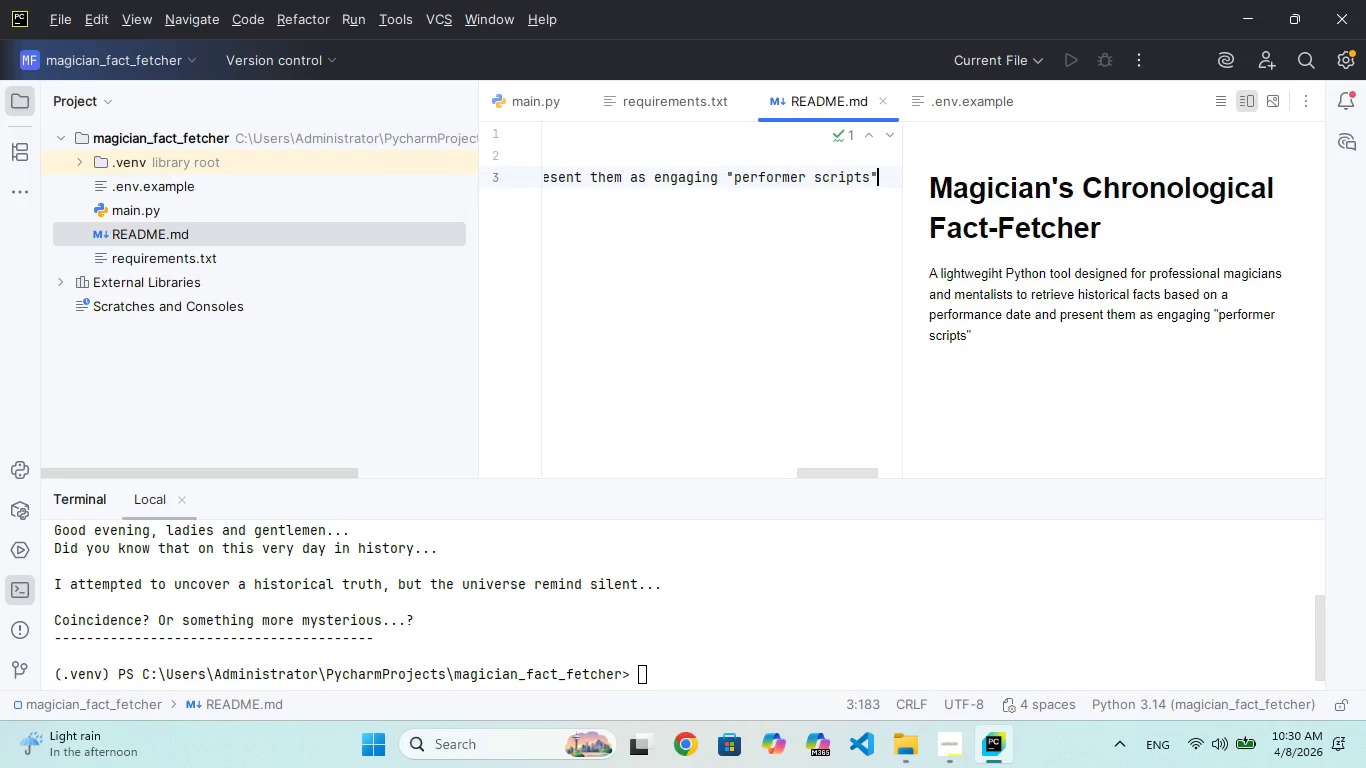 
key(Enter)
 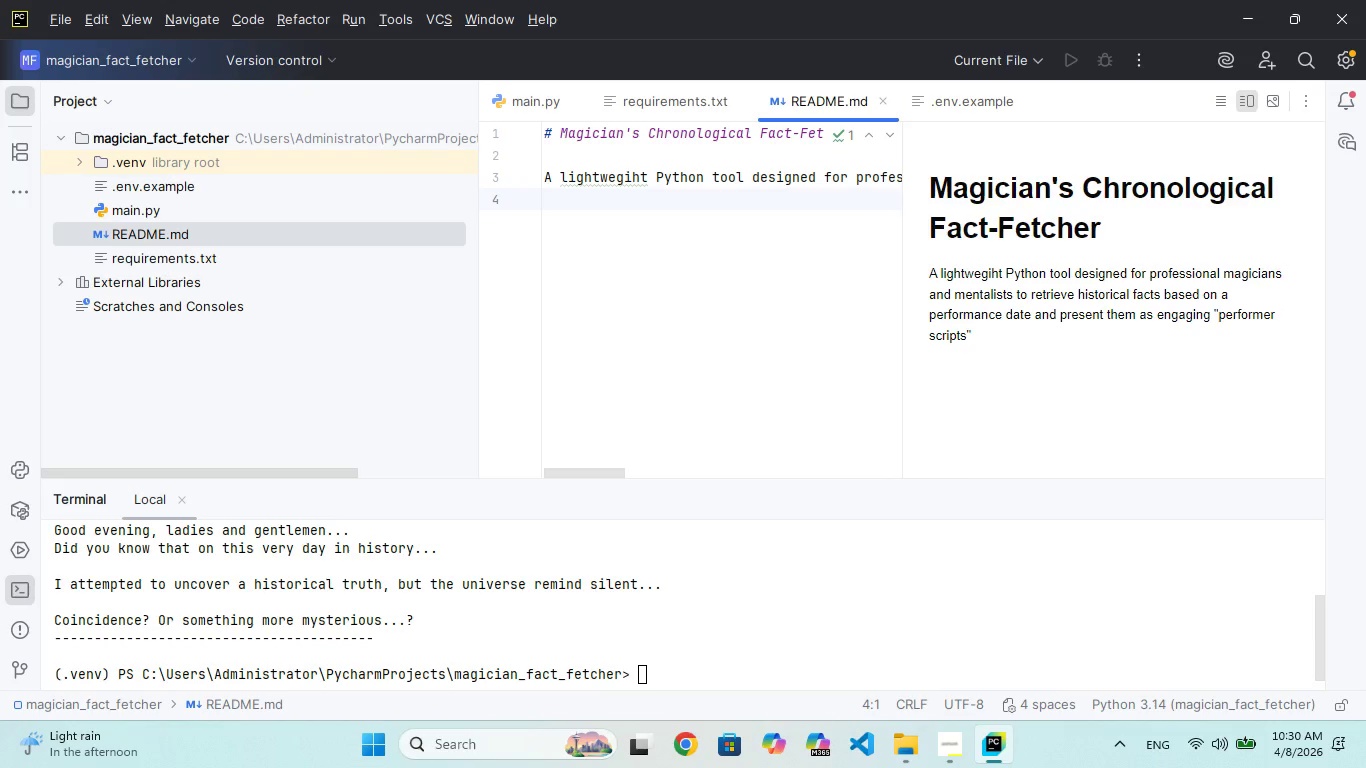 
key(Backspace)
 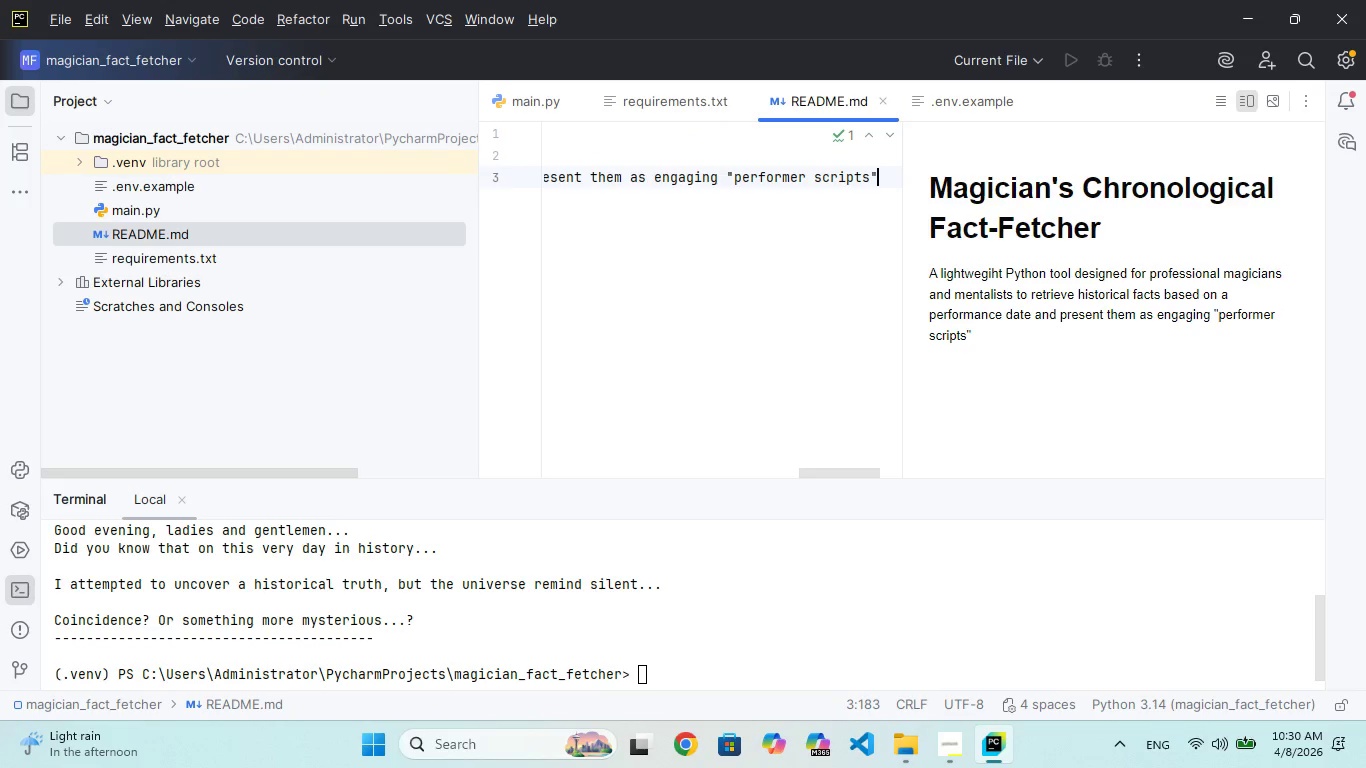 
key(Period)
 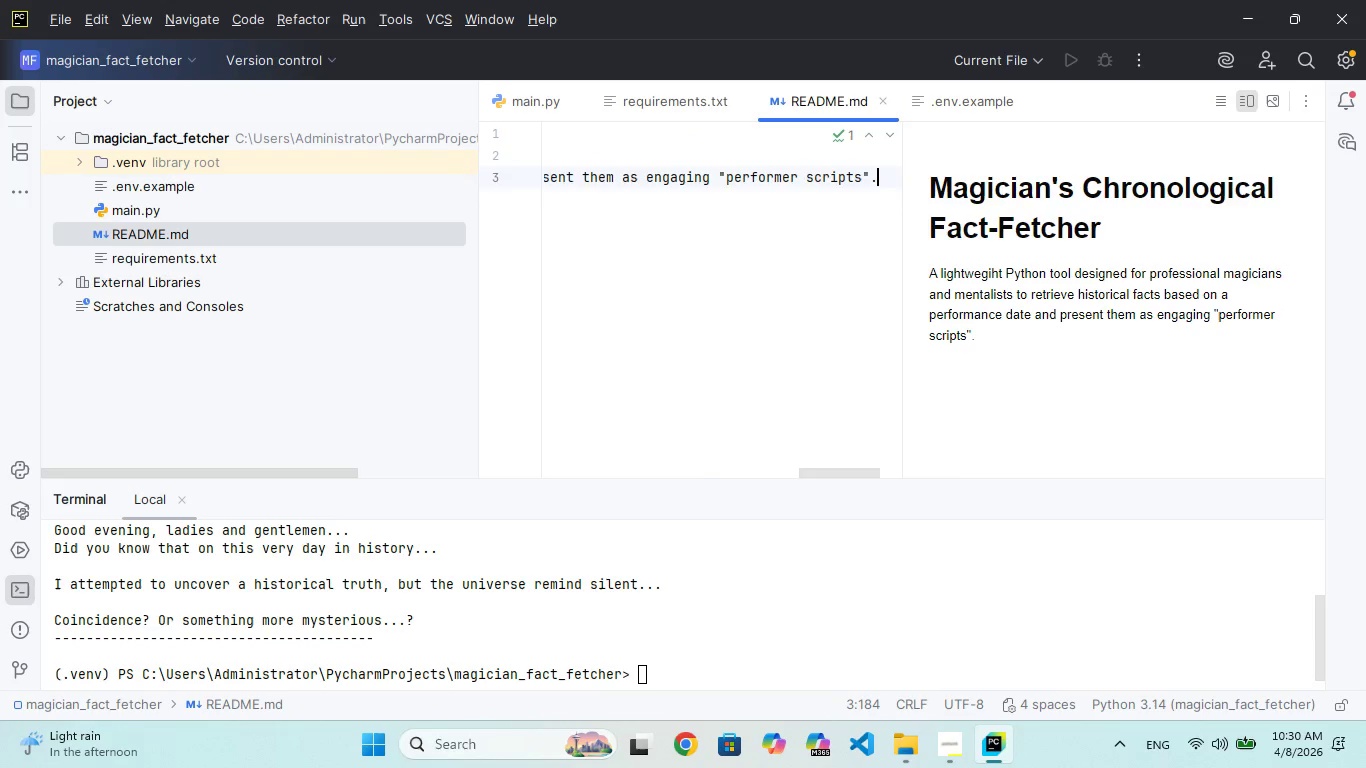 
key(Enter)
 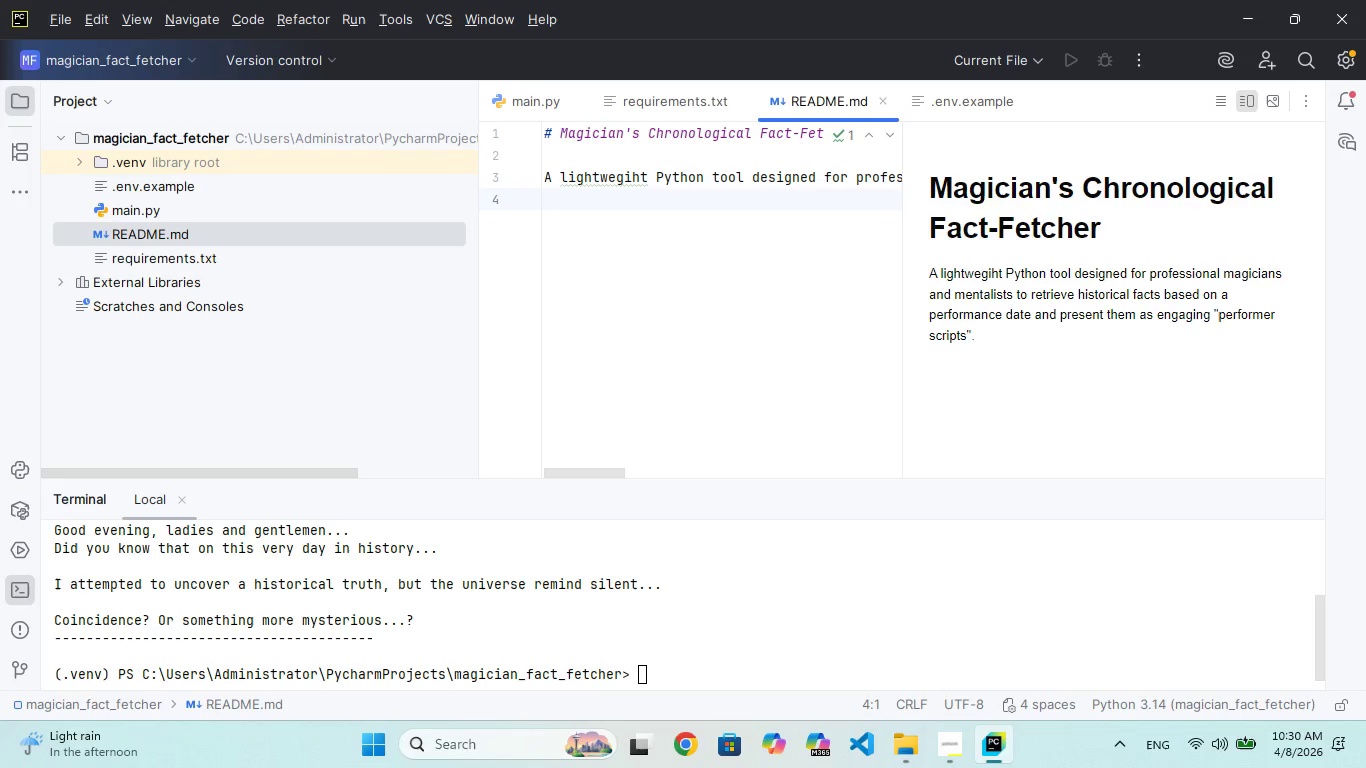 
wait(6.58)
 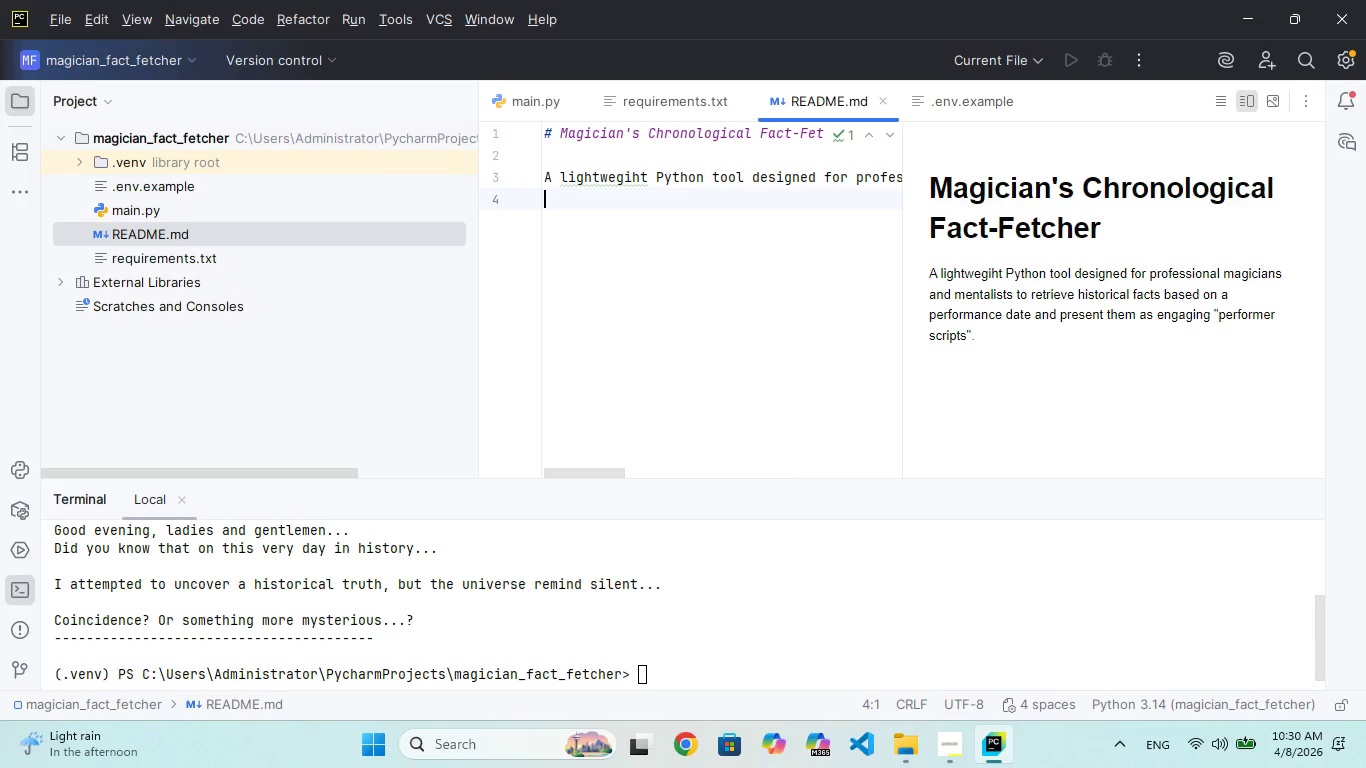 
key(Minus)
 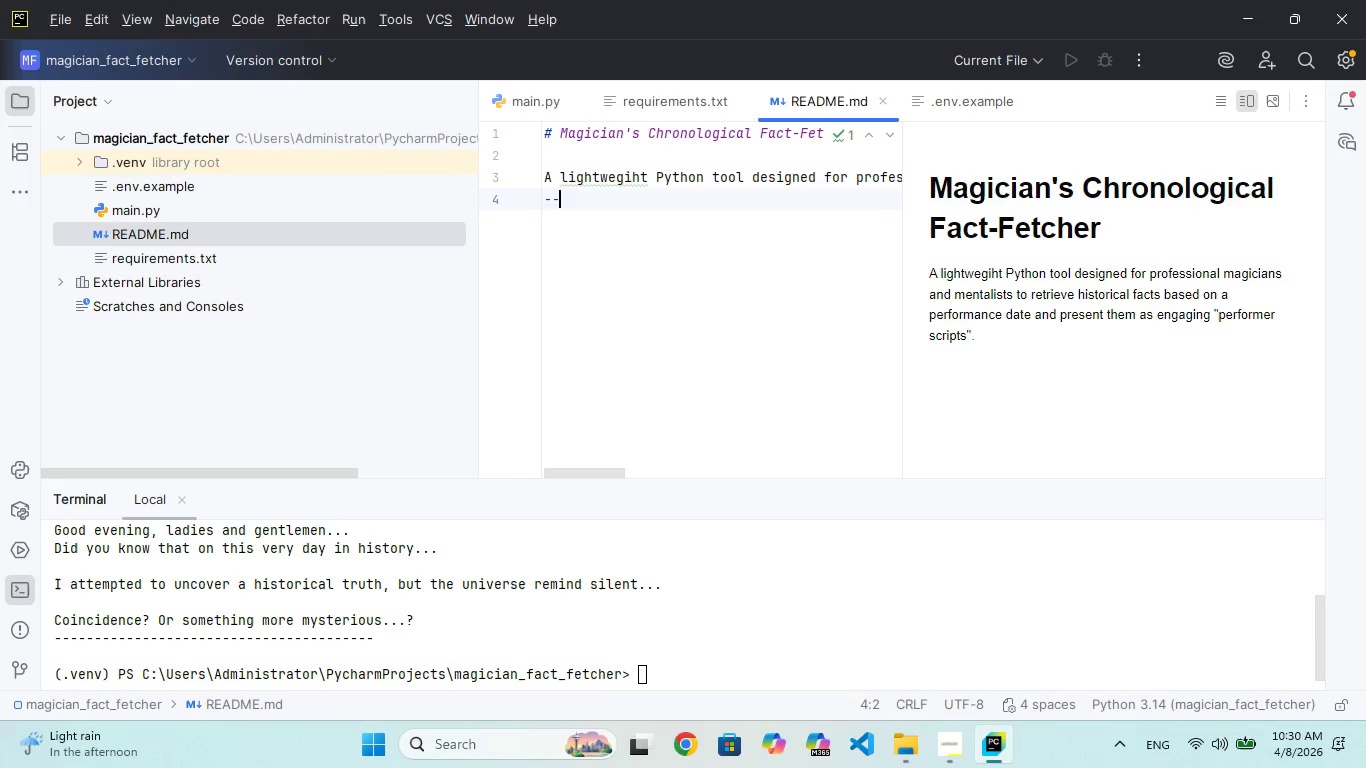 
key(Minus)
 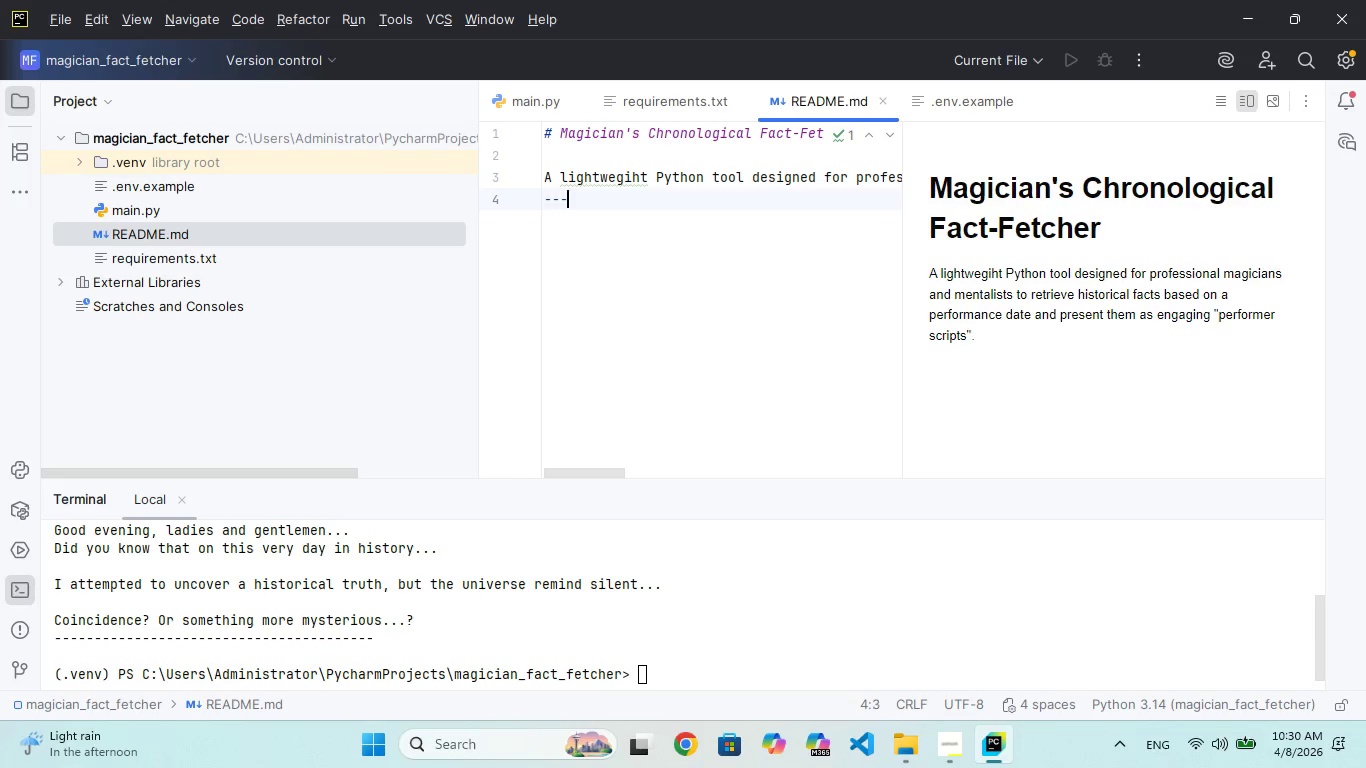 
key(Minus)
 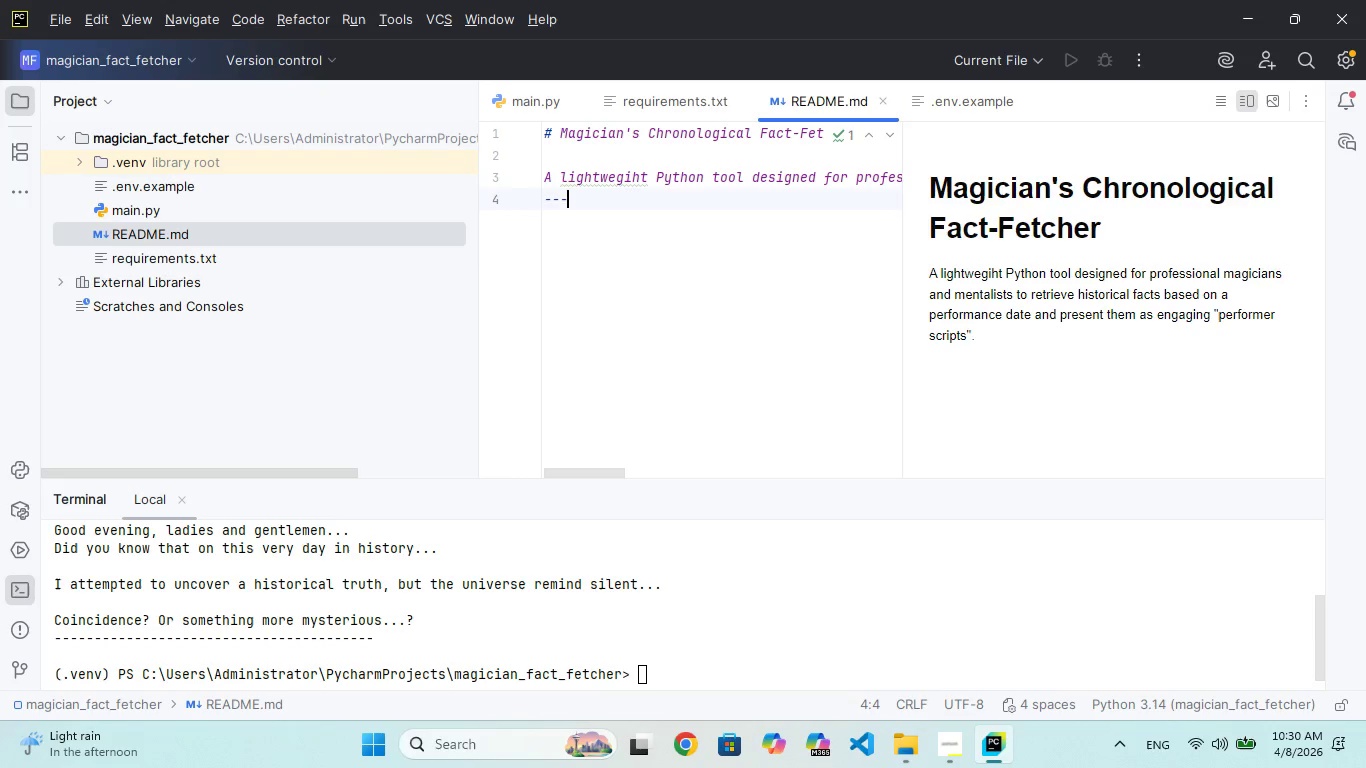 
key(Enter)
 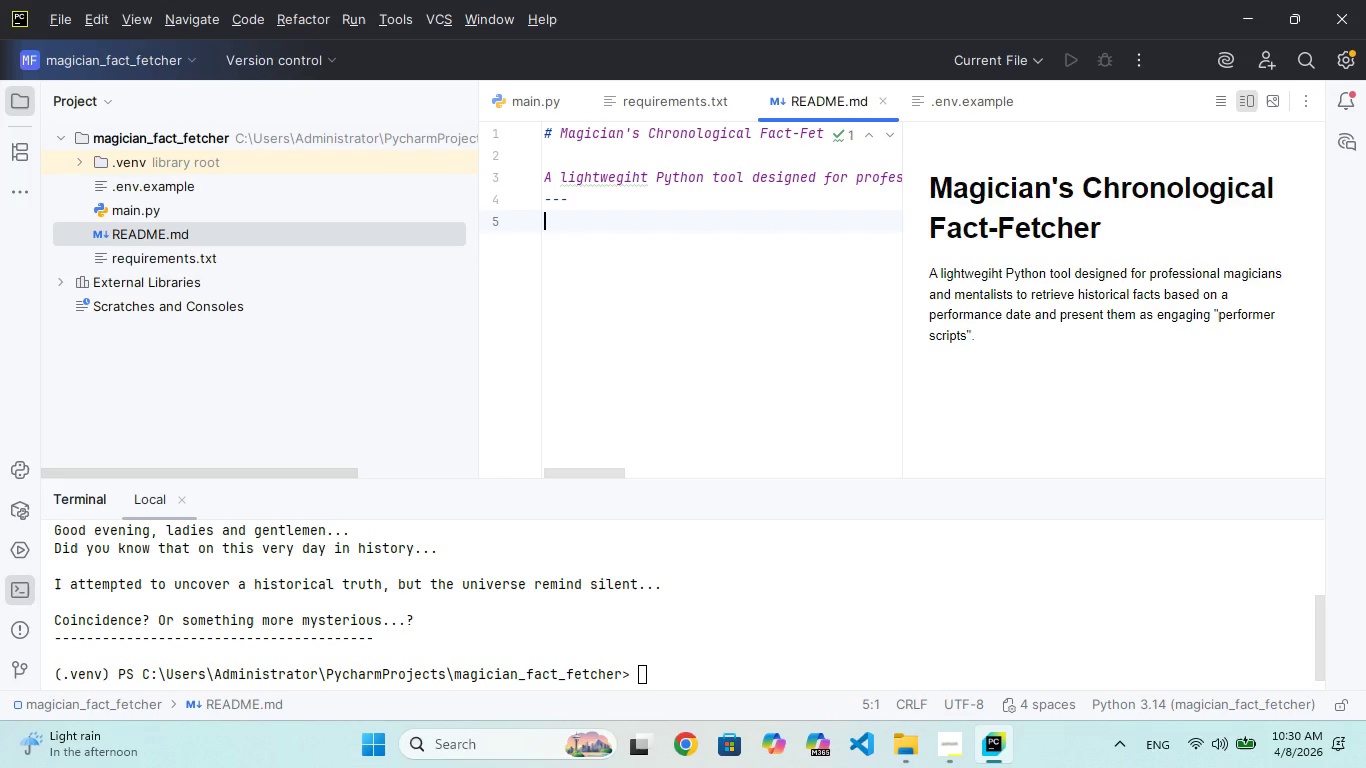 
key(Enter)
 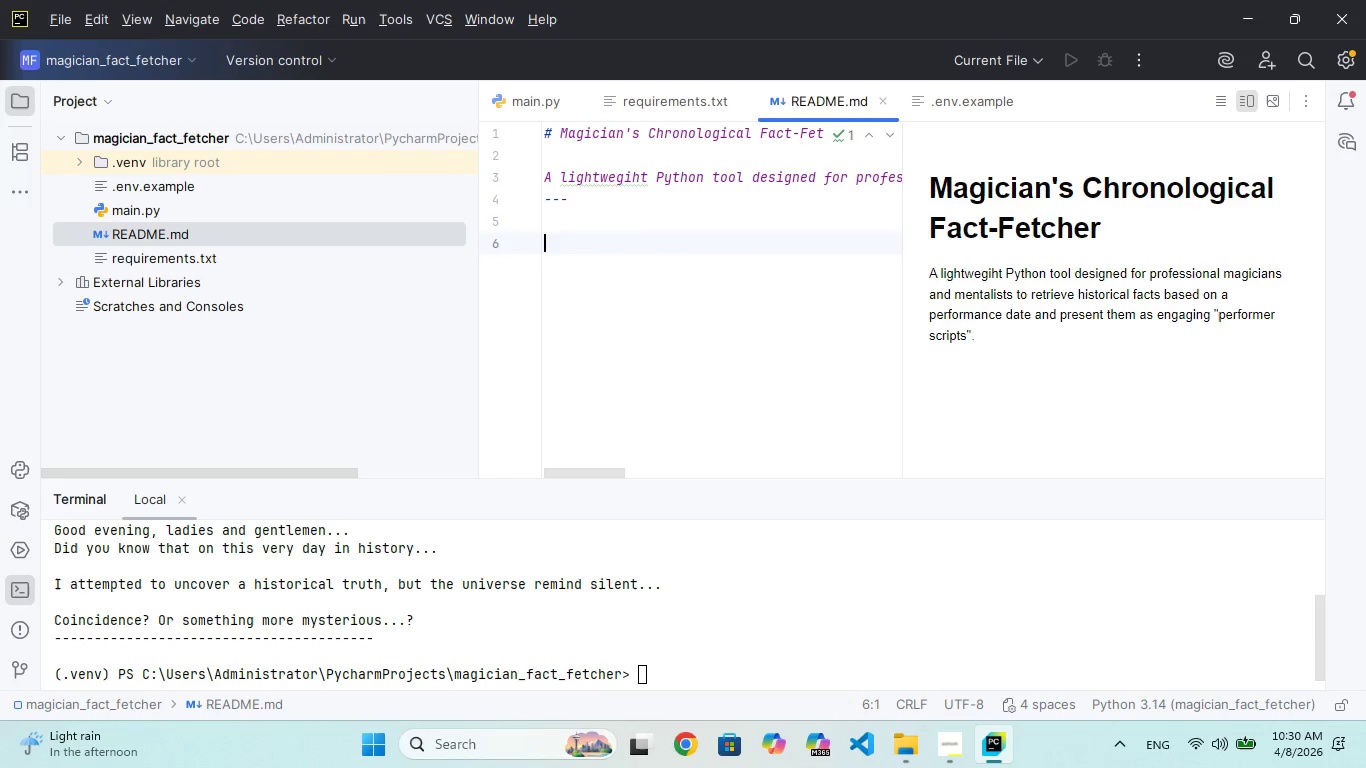 
type(## Feature)
 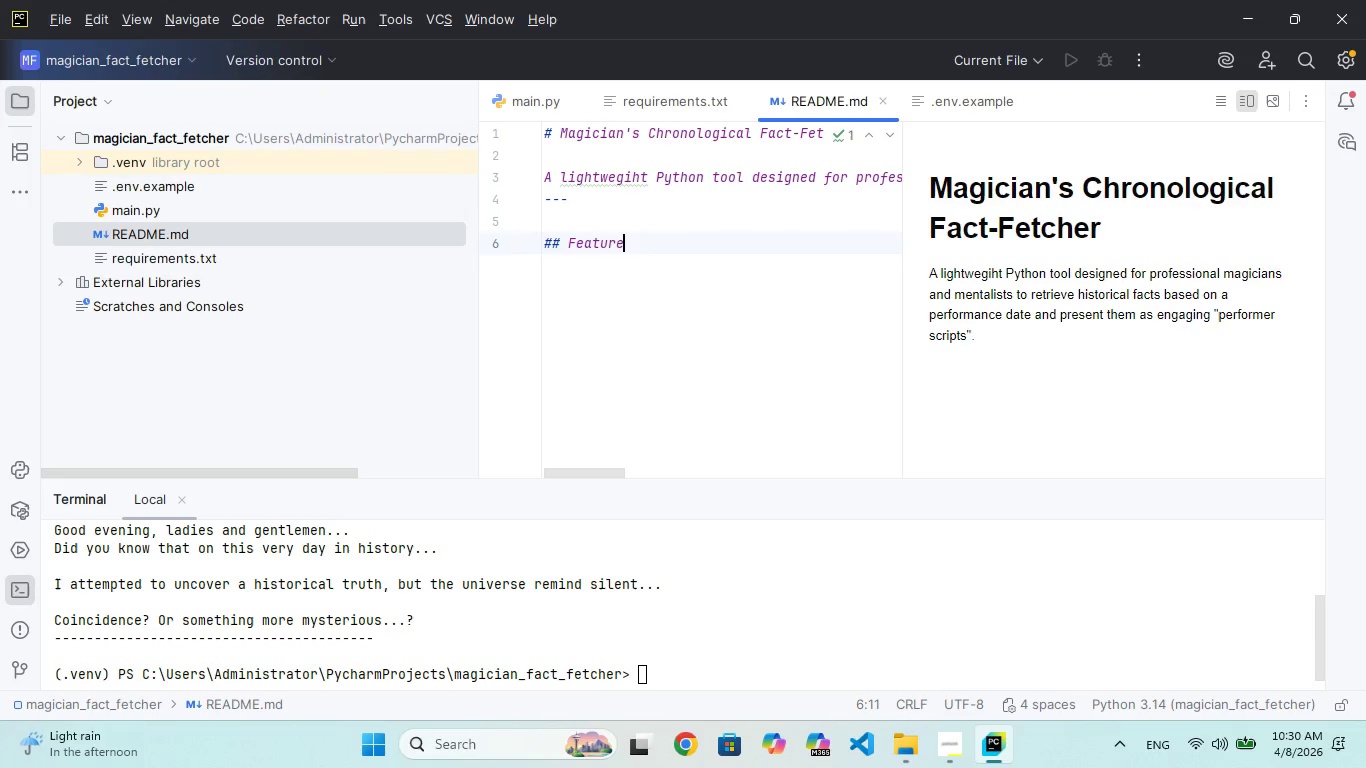 
key(Enter)
 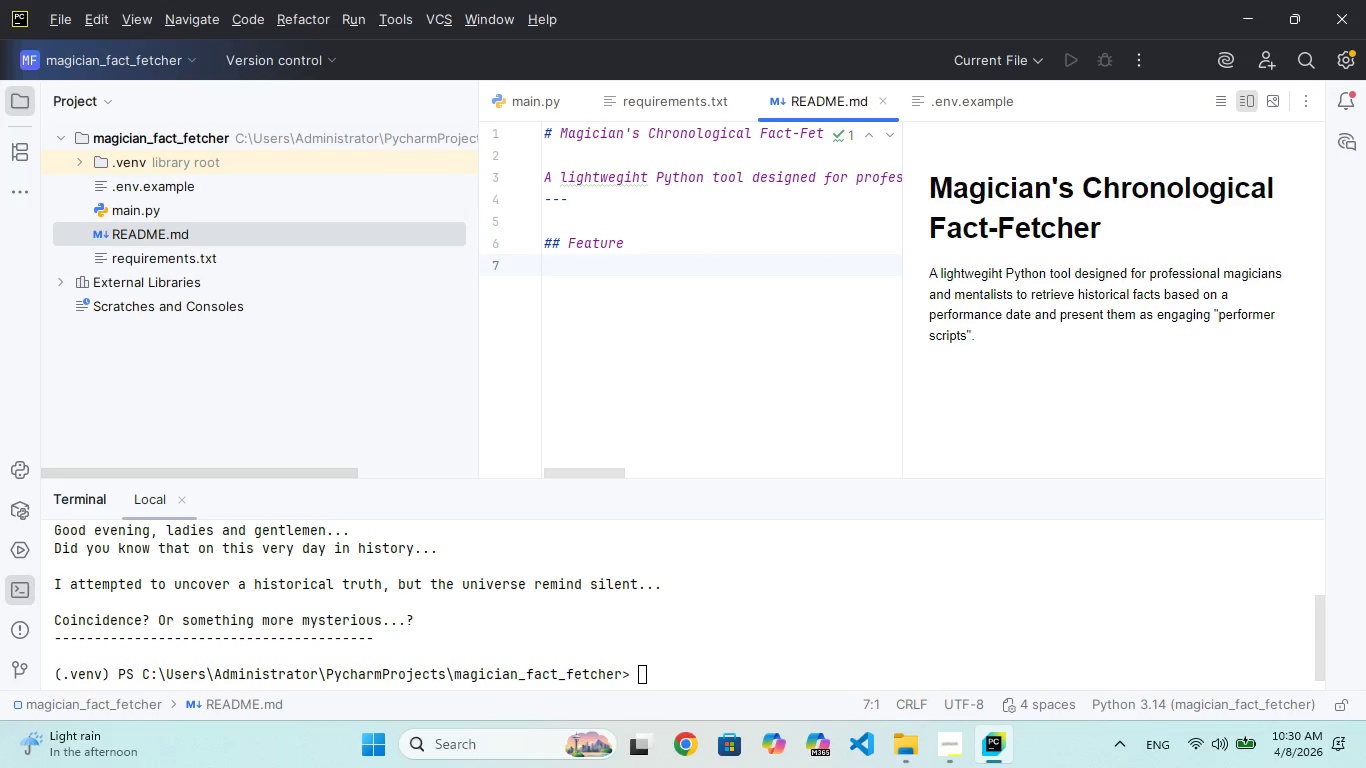 
key(Enter)
 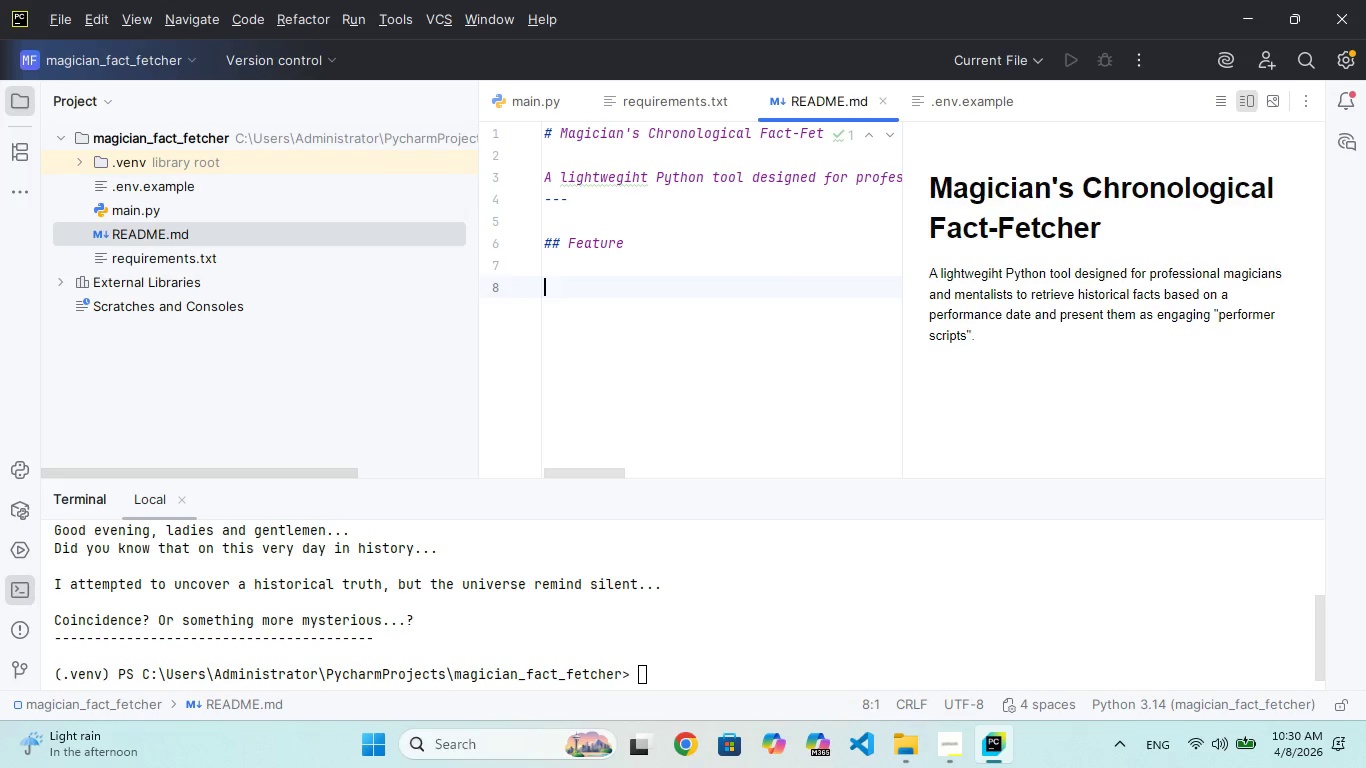 
type(-Feth)
key(Backspace)
key(Backspace)
key(Backspace)
type(tches istorical date facts ub)
key(Backspace)
type(sing the Numbers API )
 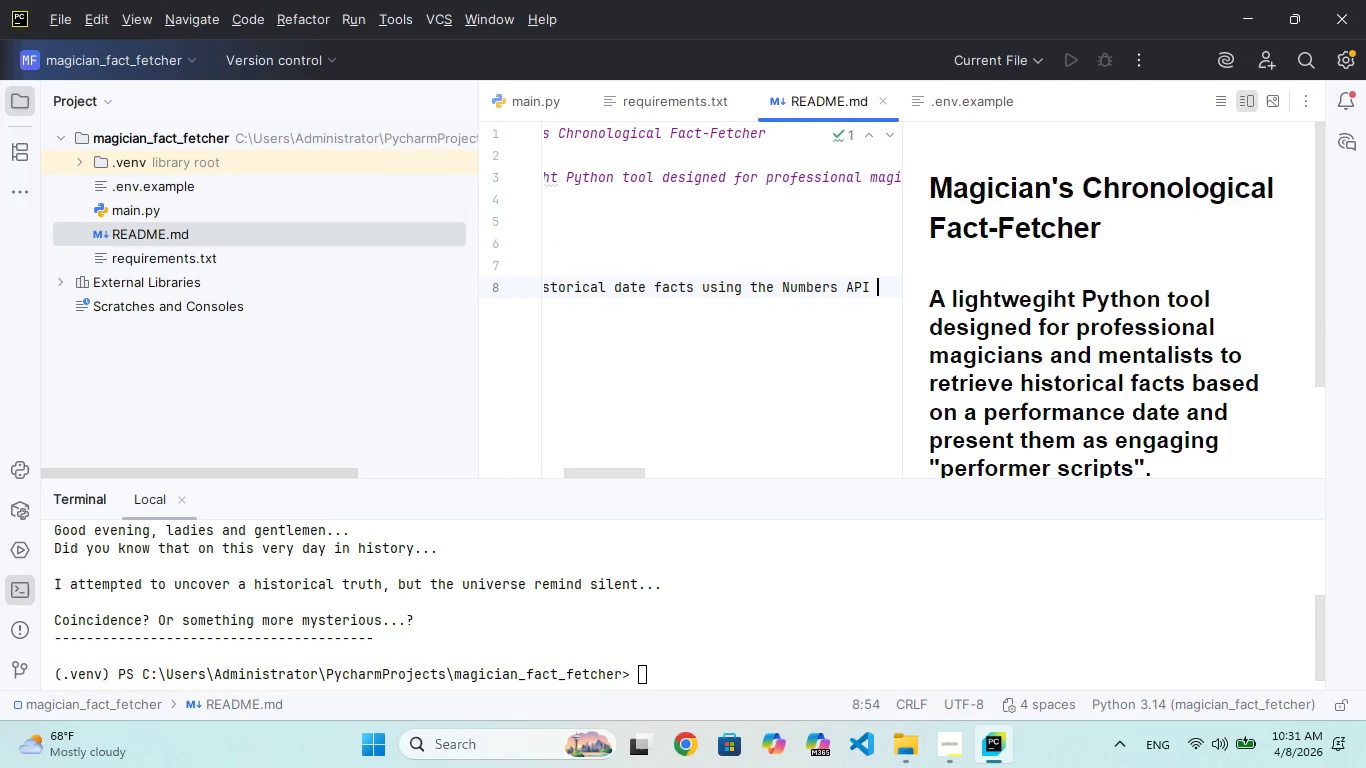 
key(Enter)
 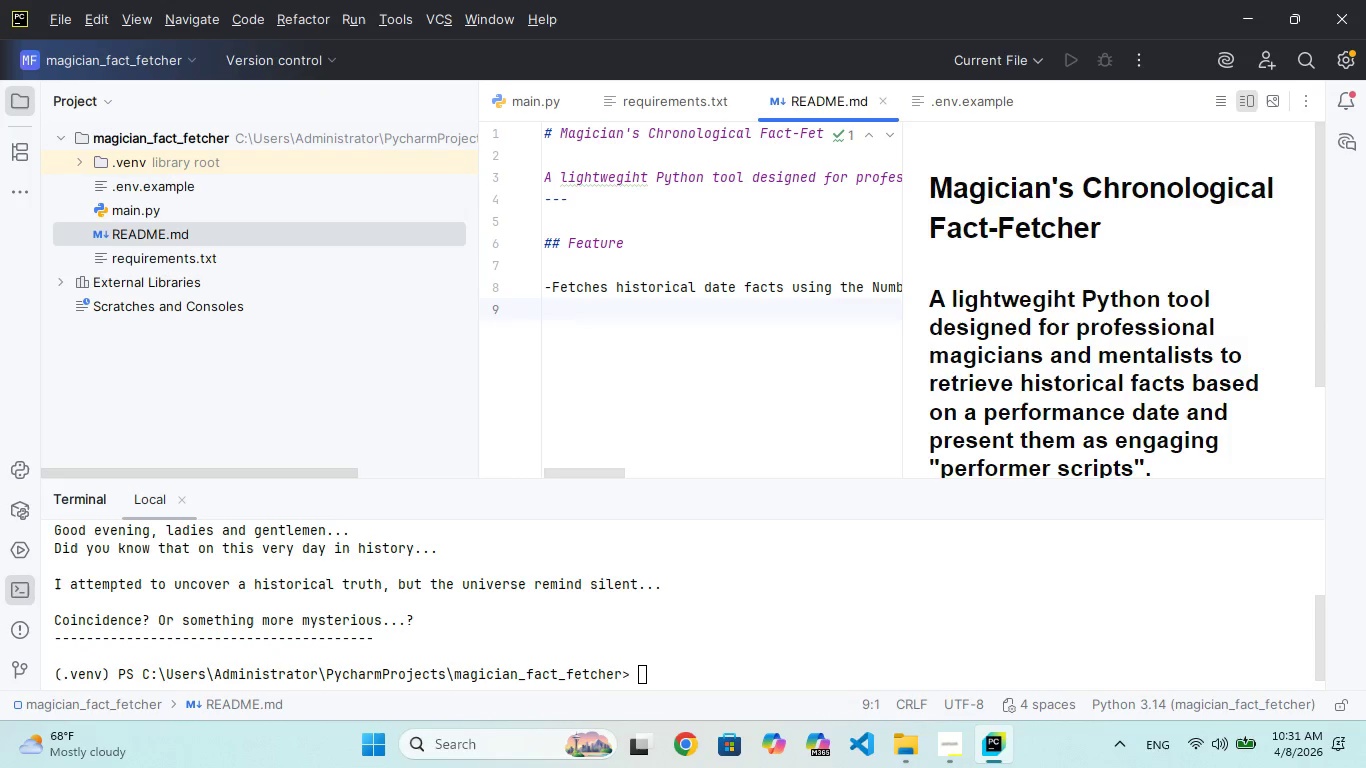 
type(-Accets users inpyu)
key(Backspace)
key(Backspace)
type(ut or month nd dy)
 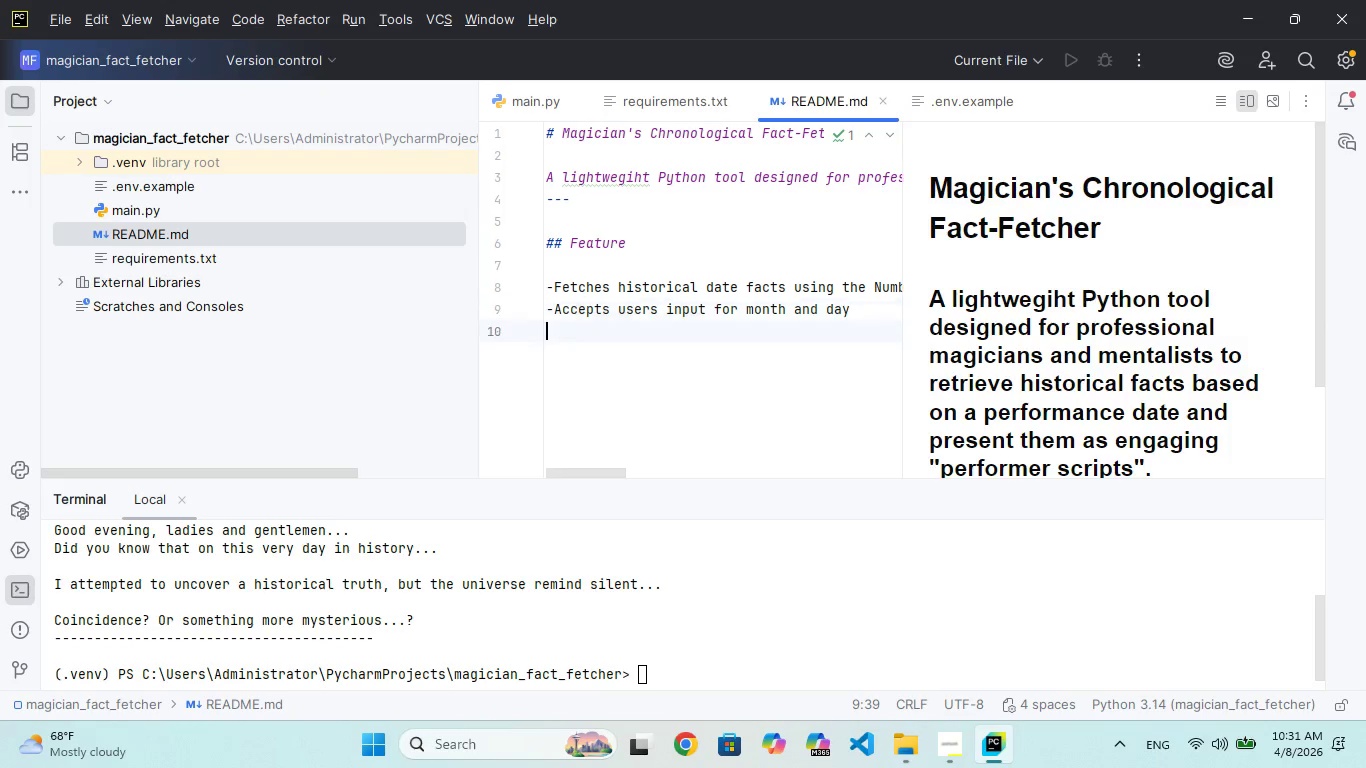 
hold_key(key=F, duration=0.36)
 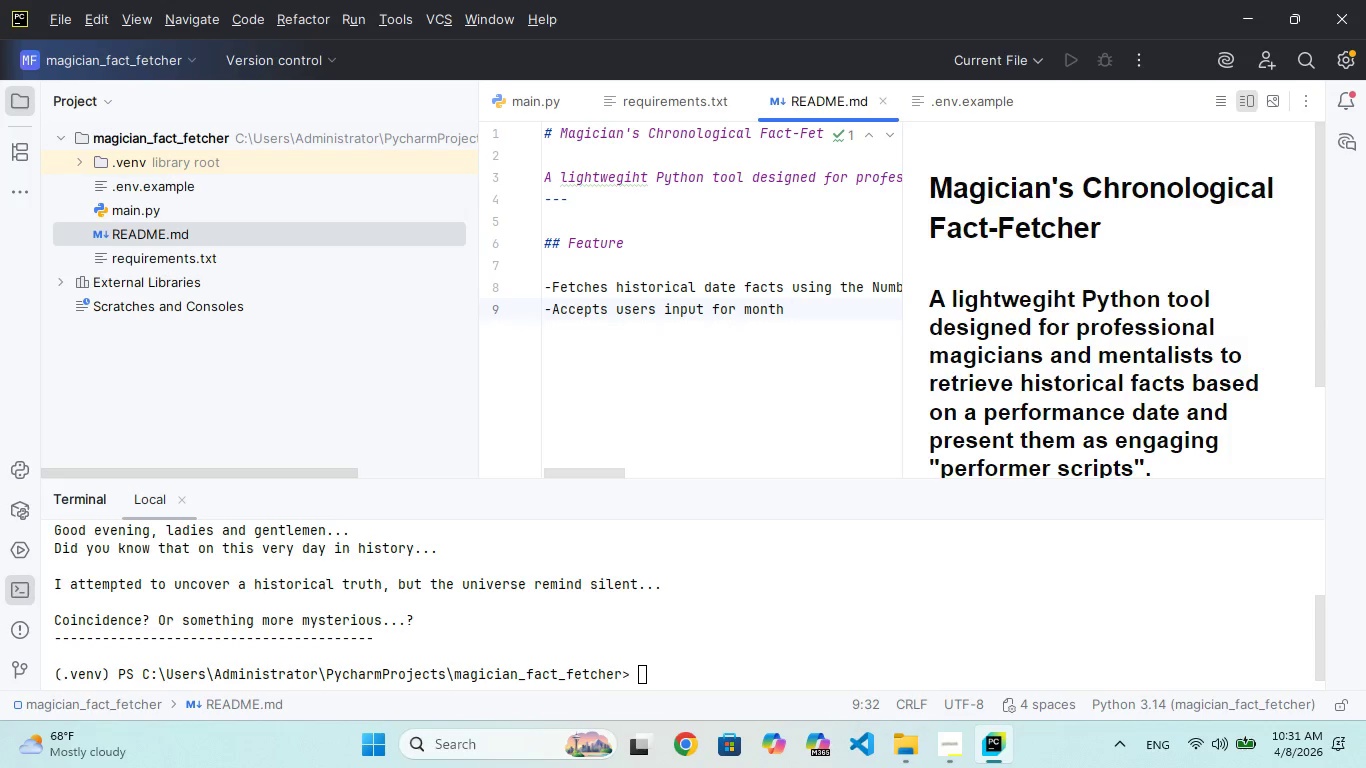 
hold_key(key=A, duration=0.34)
 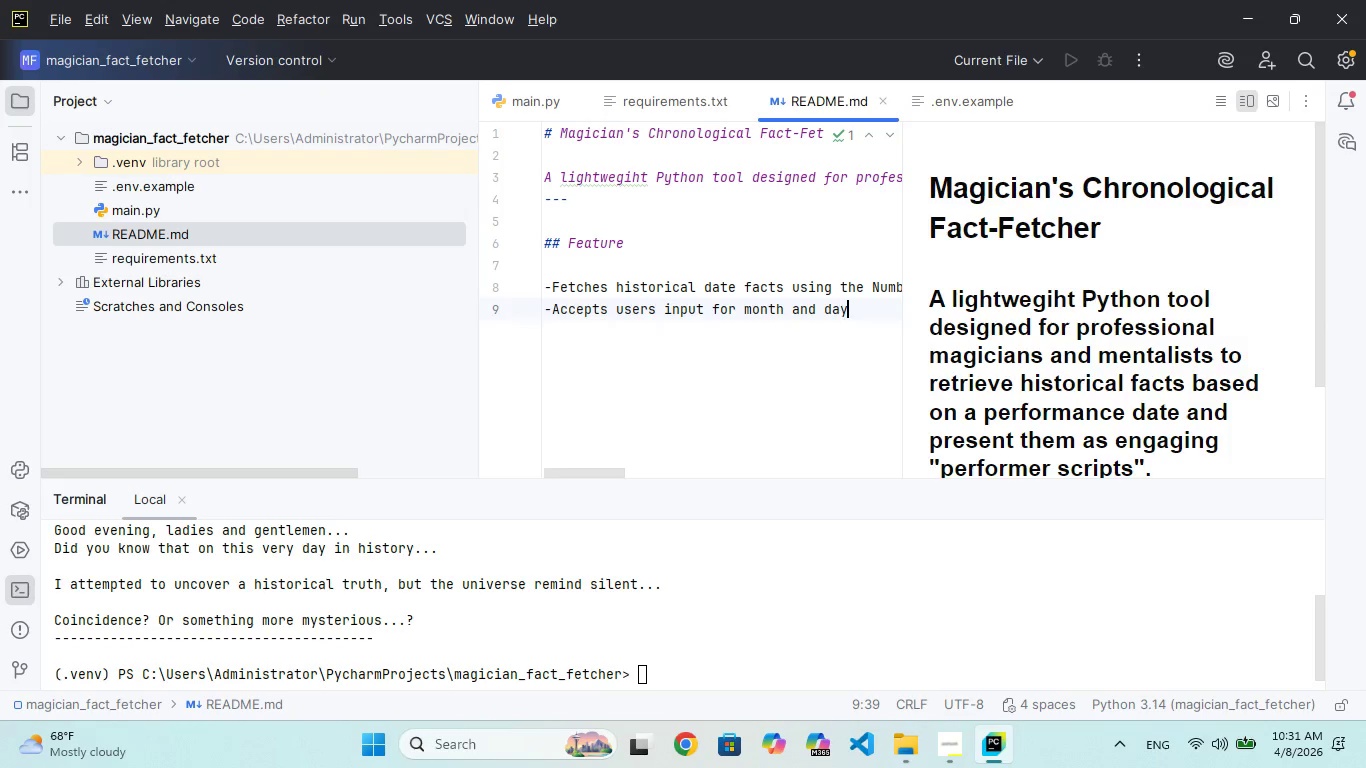 
key(Enter)
 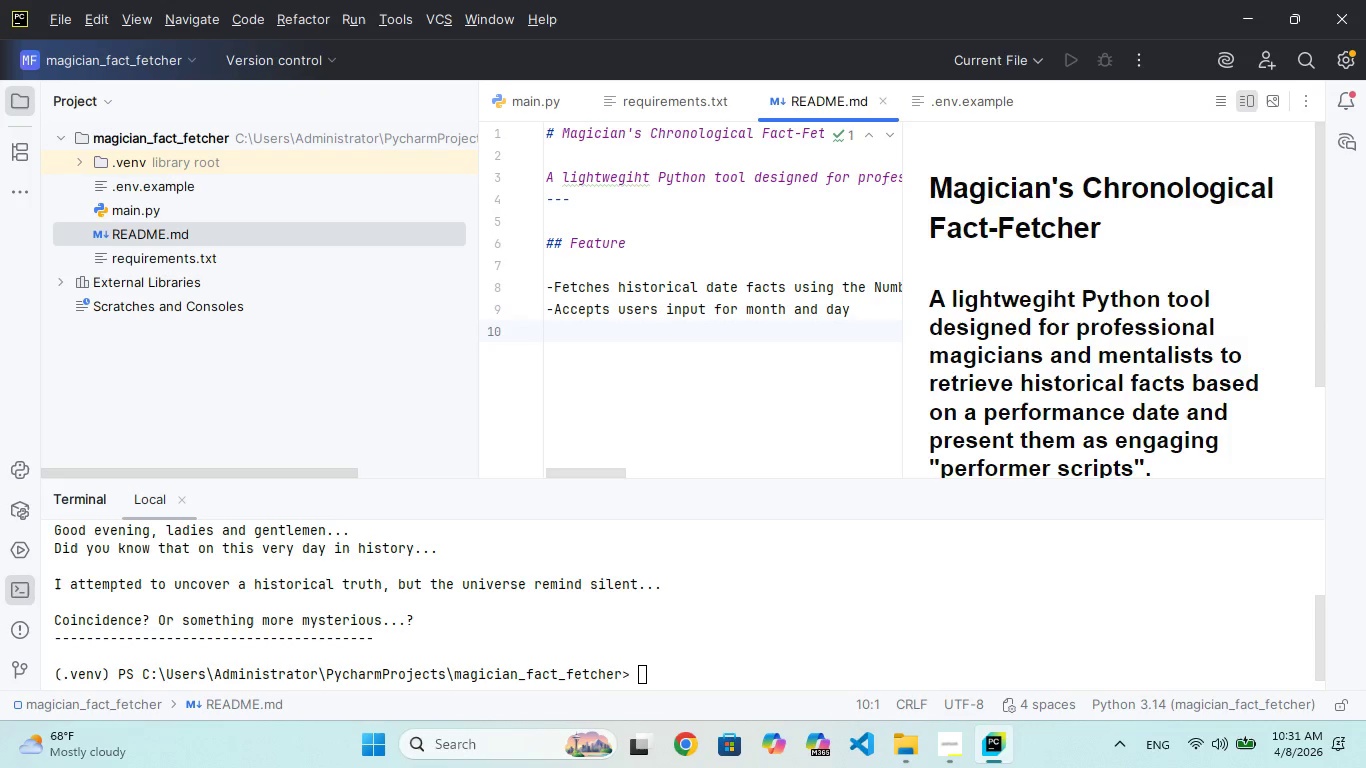 
type(-Formats output intpo)
key(Backspace)
 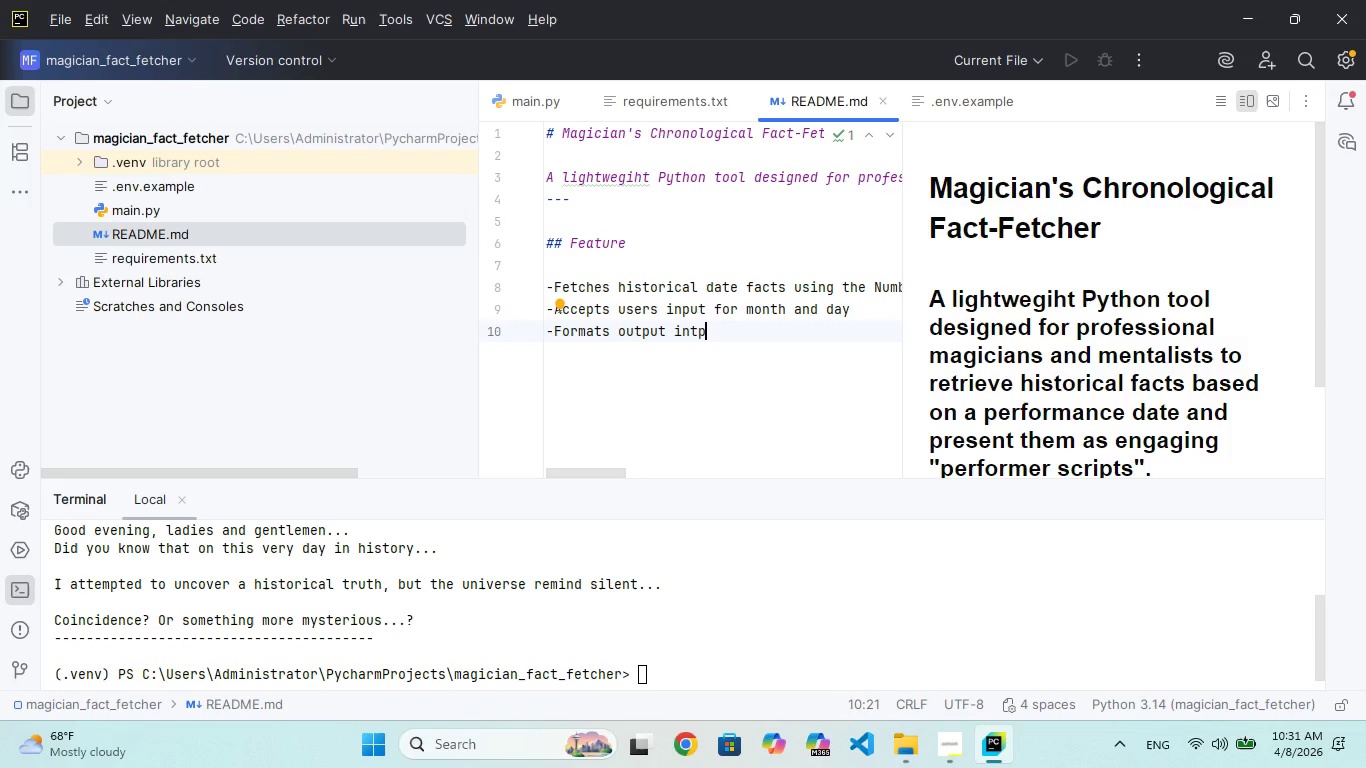 
type(ut )
 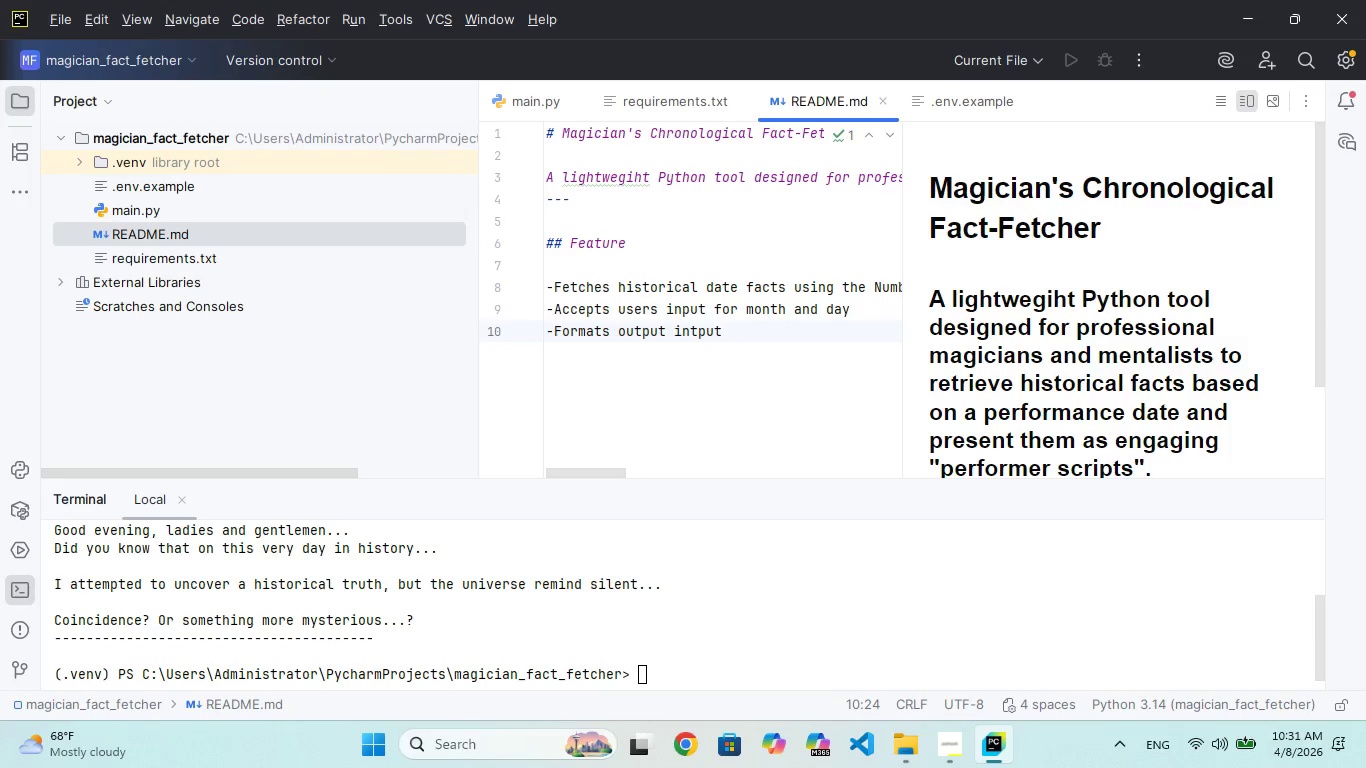 
key(Backspace)
key(Backspace)
key(Backspace)
key(Backspace)
key(Backspace)
key(Backspace)
type(nto a performer )
key(Backspace)
type(-ready)
 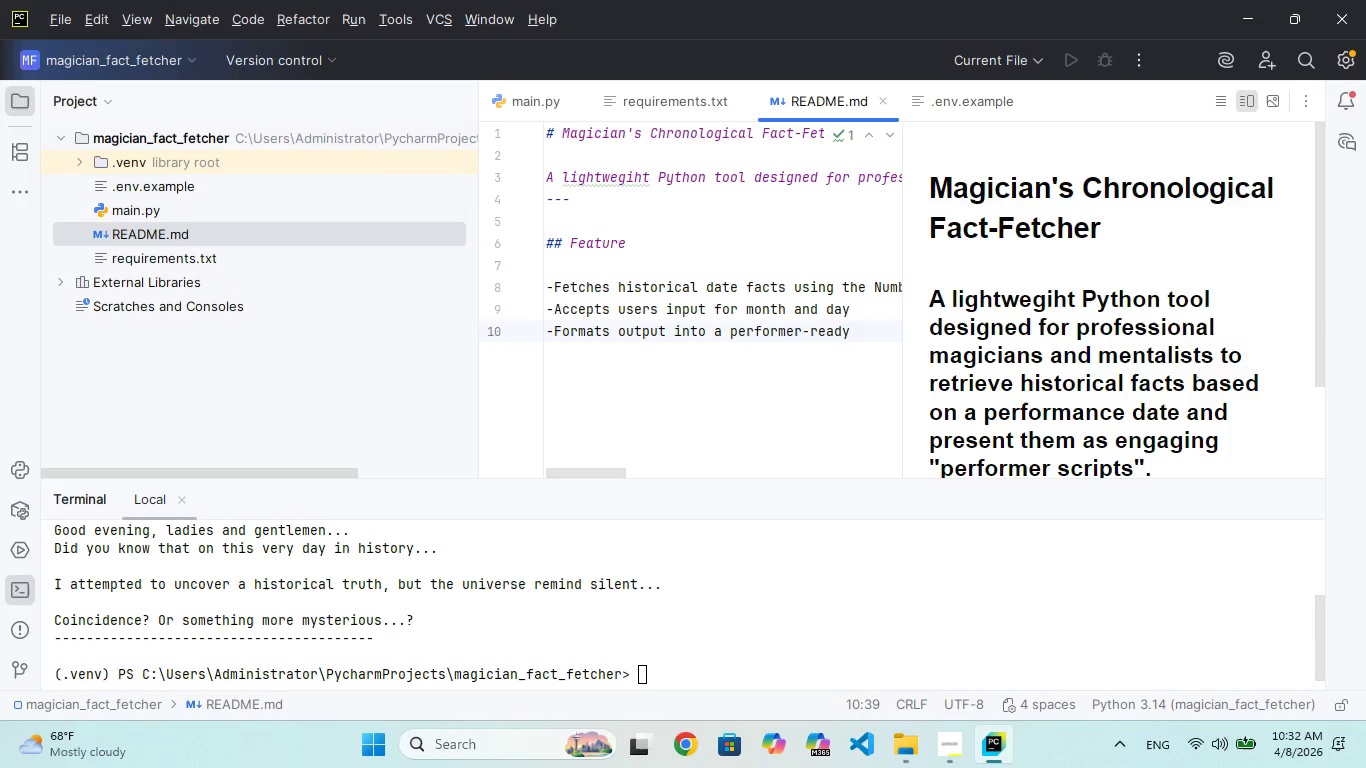 
wait(12.98)
 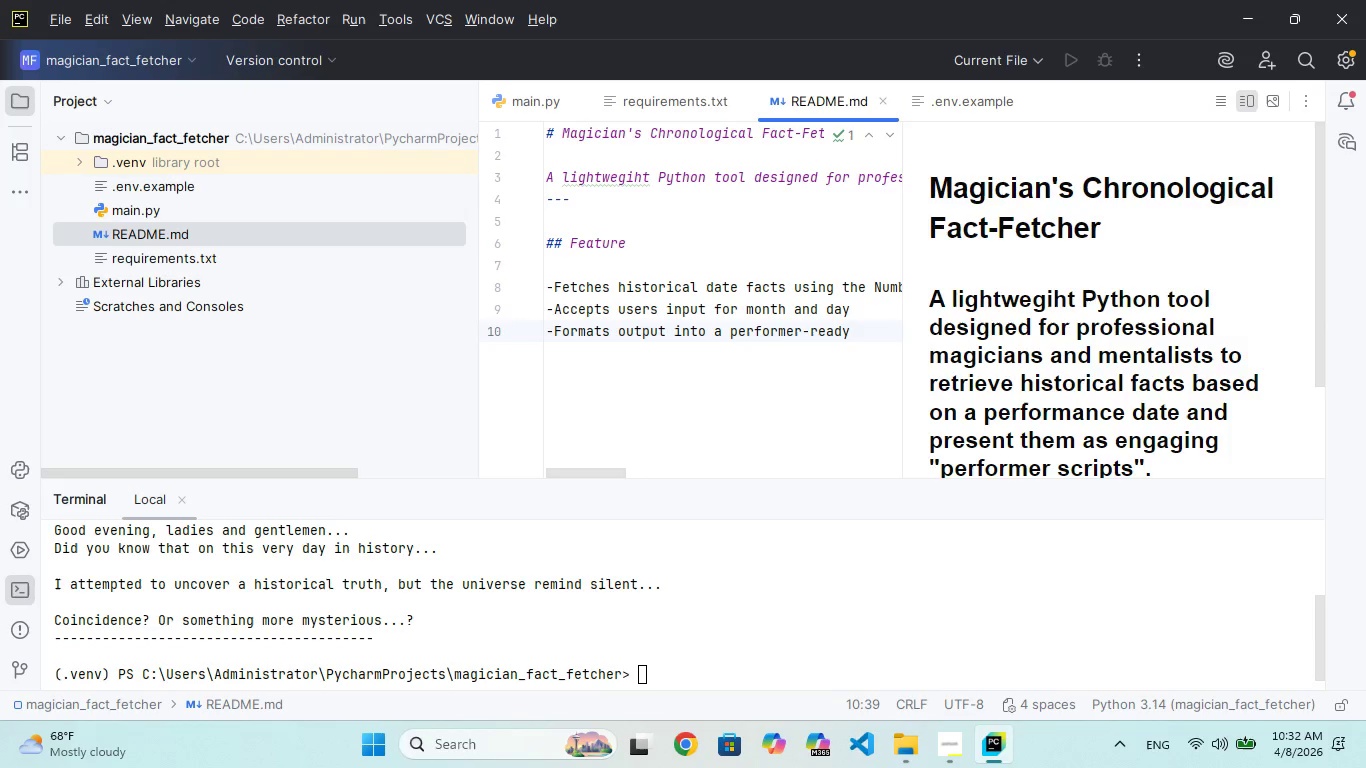 
type( script)
 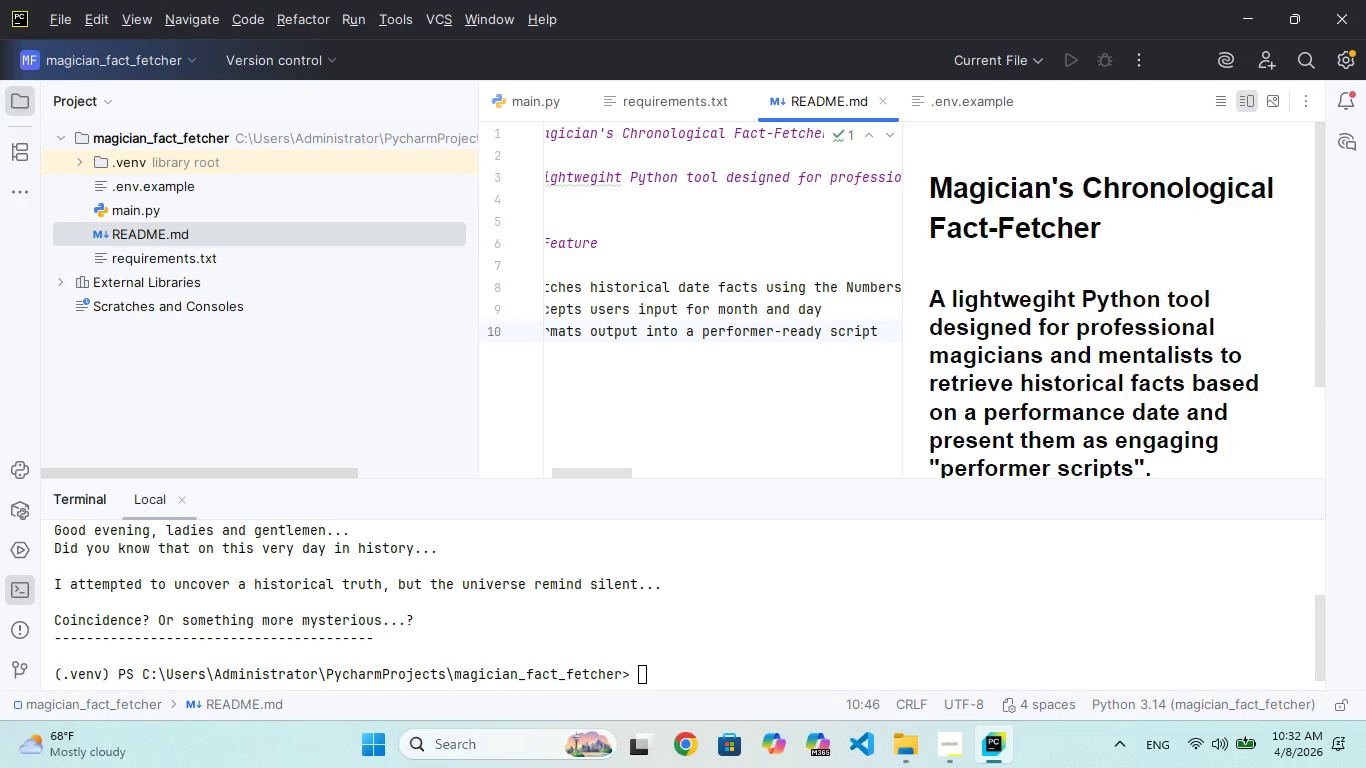 
key(Enter)
 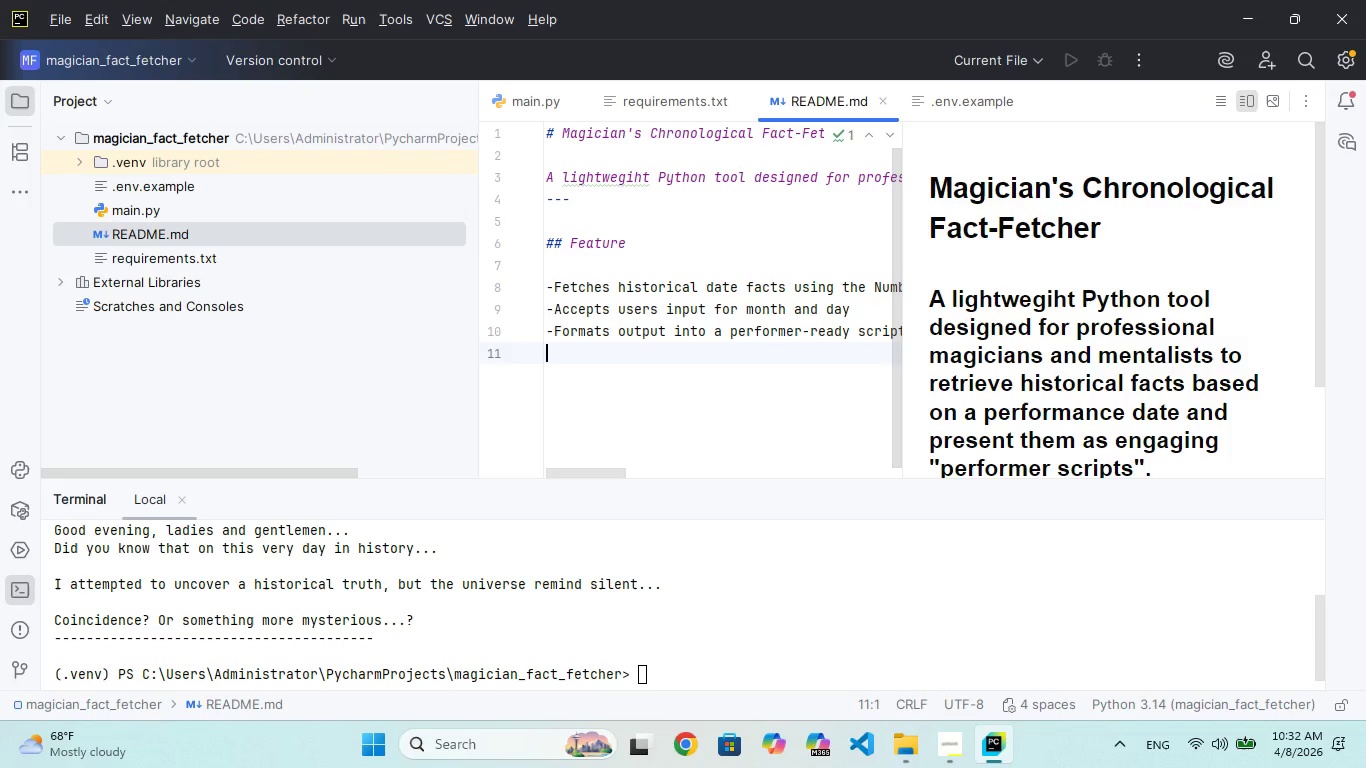 
type(-Handes invalid inputs and )
 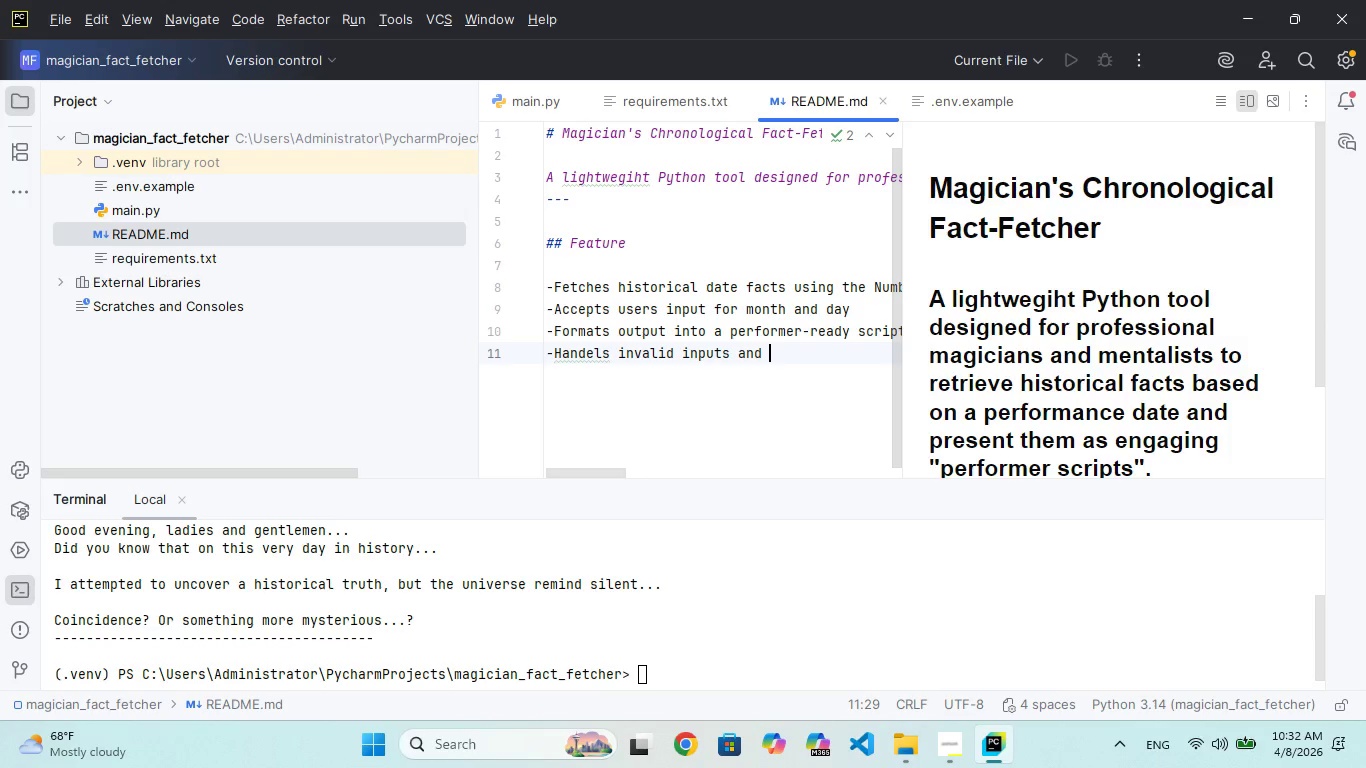 
wait(7.67)
 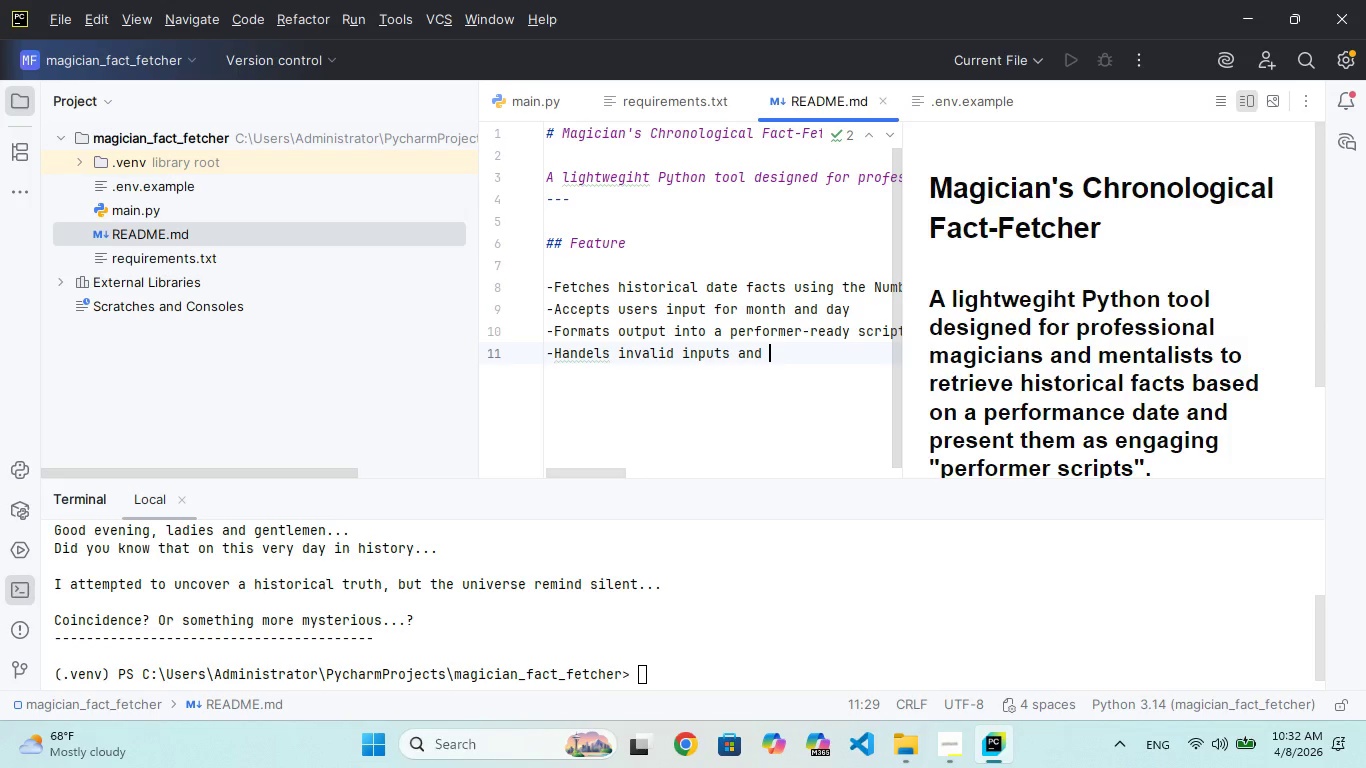 
type(network errors )
 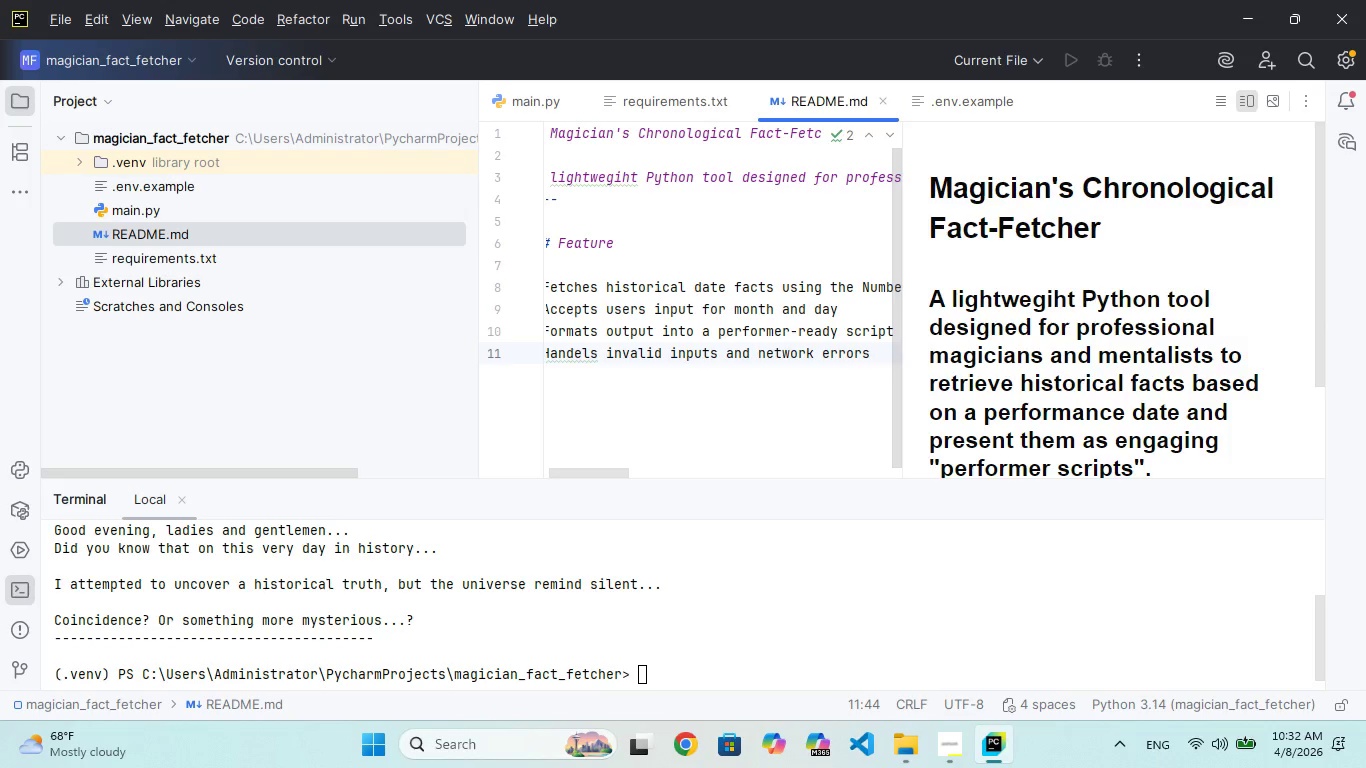 
type(gracefully)
 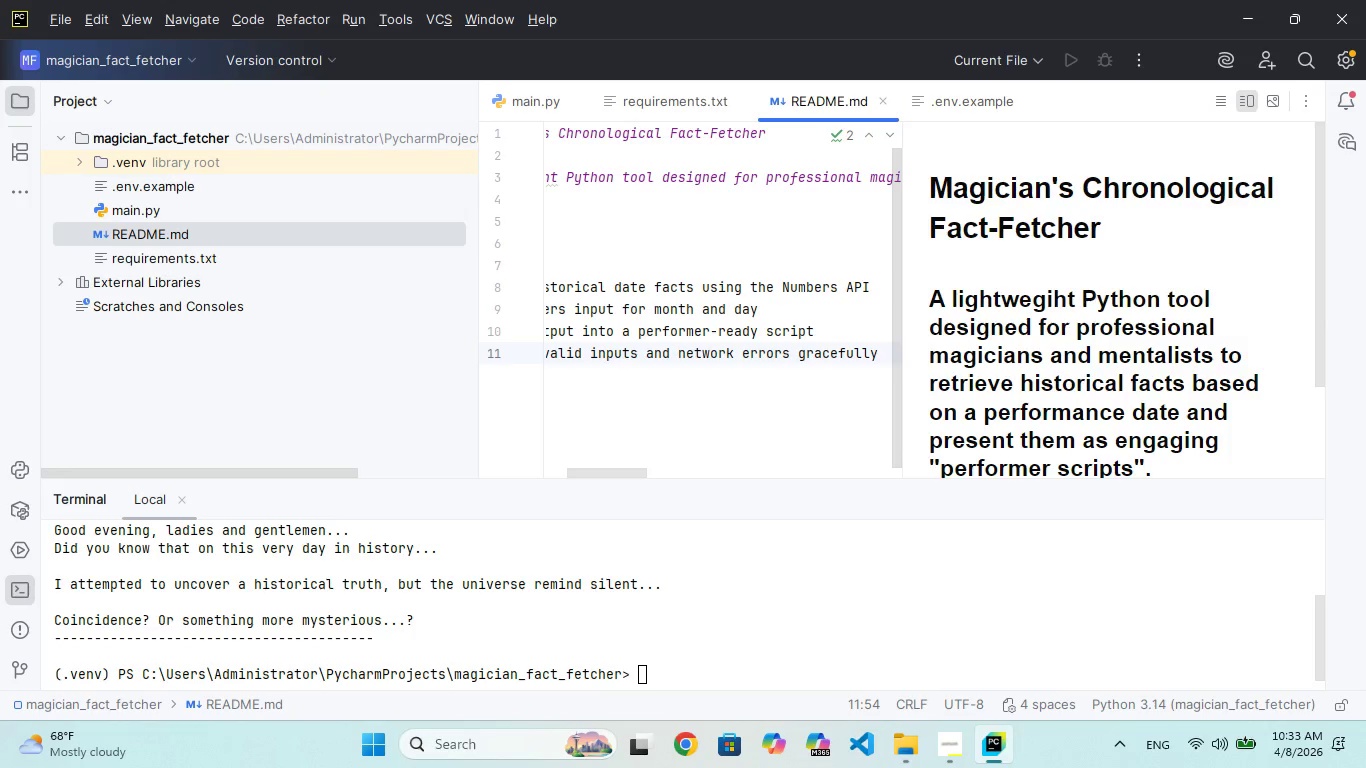 
key(Enter)
 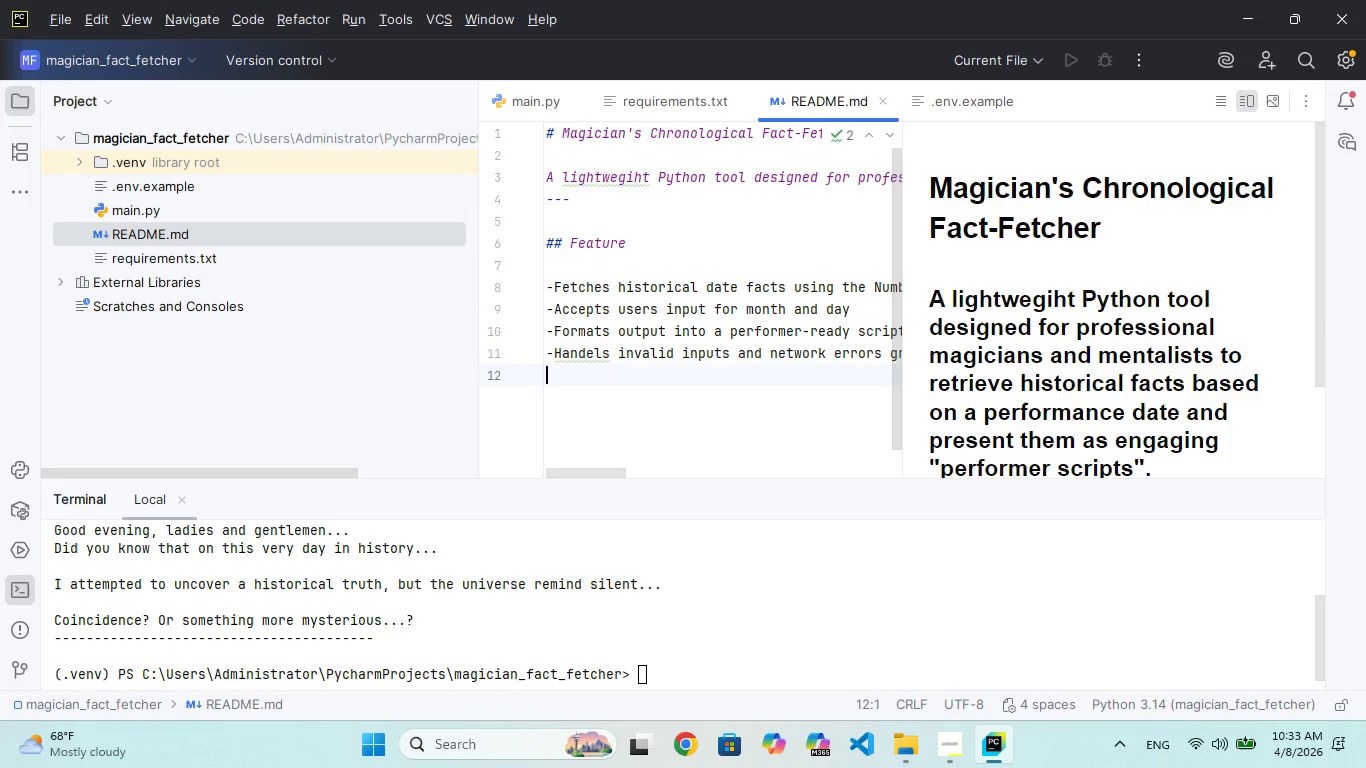 
type(- )
key(Backspace)
type(Clen)
 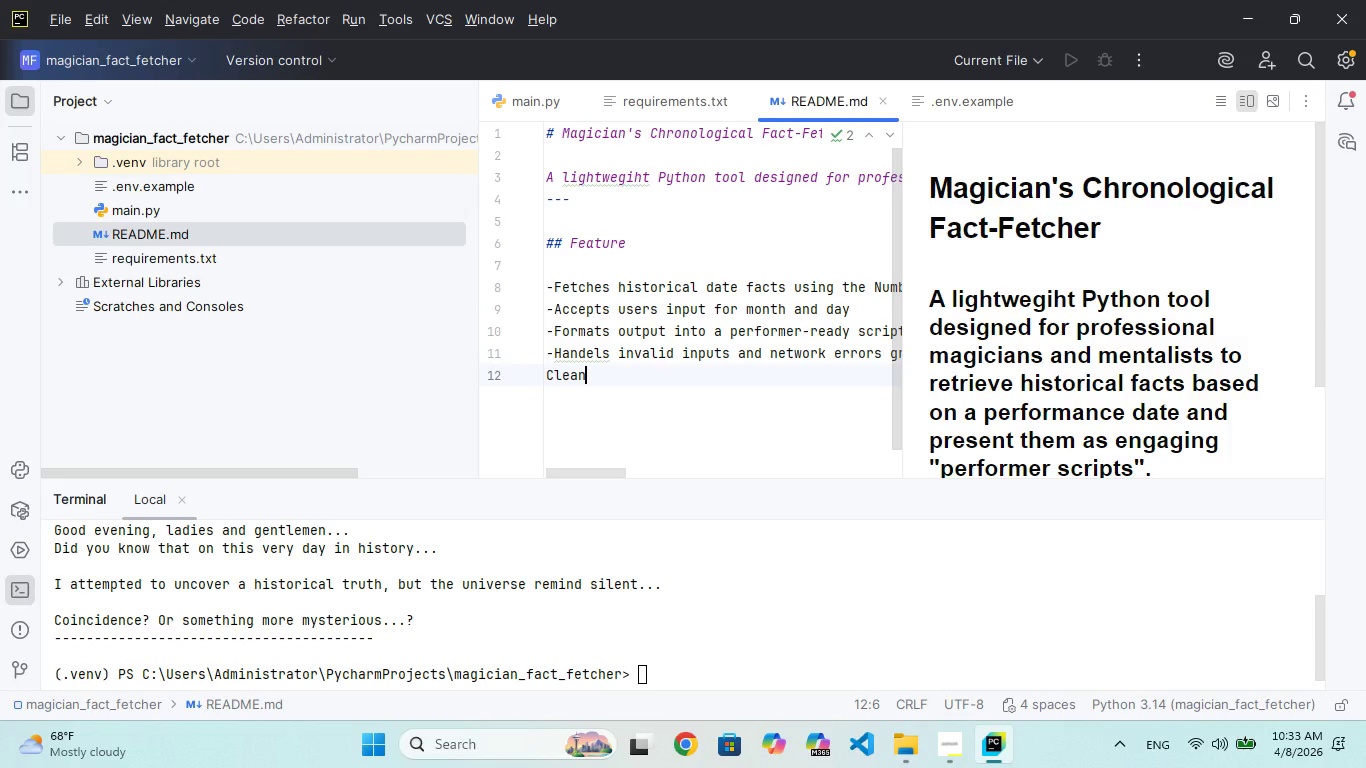 
hold_key(key=A, duration=0.31)
 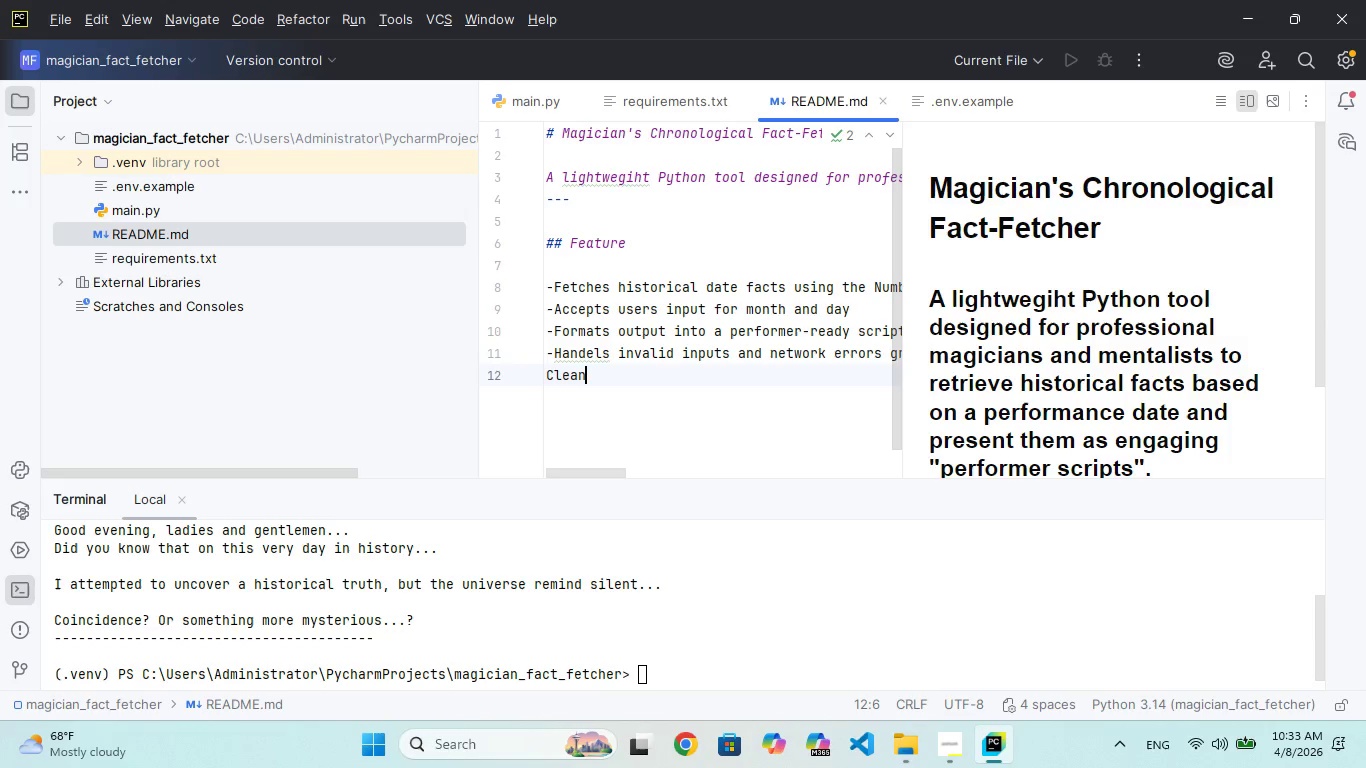 
key(ArrowLeft)
 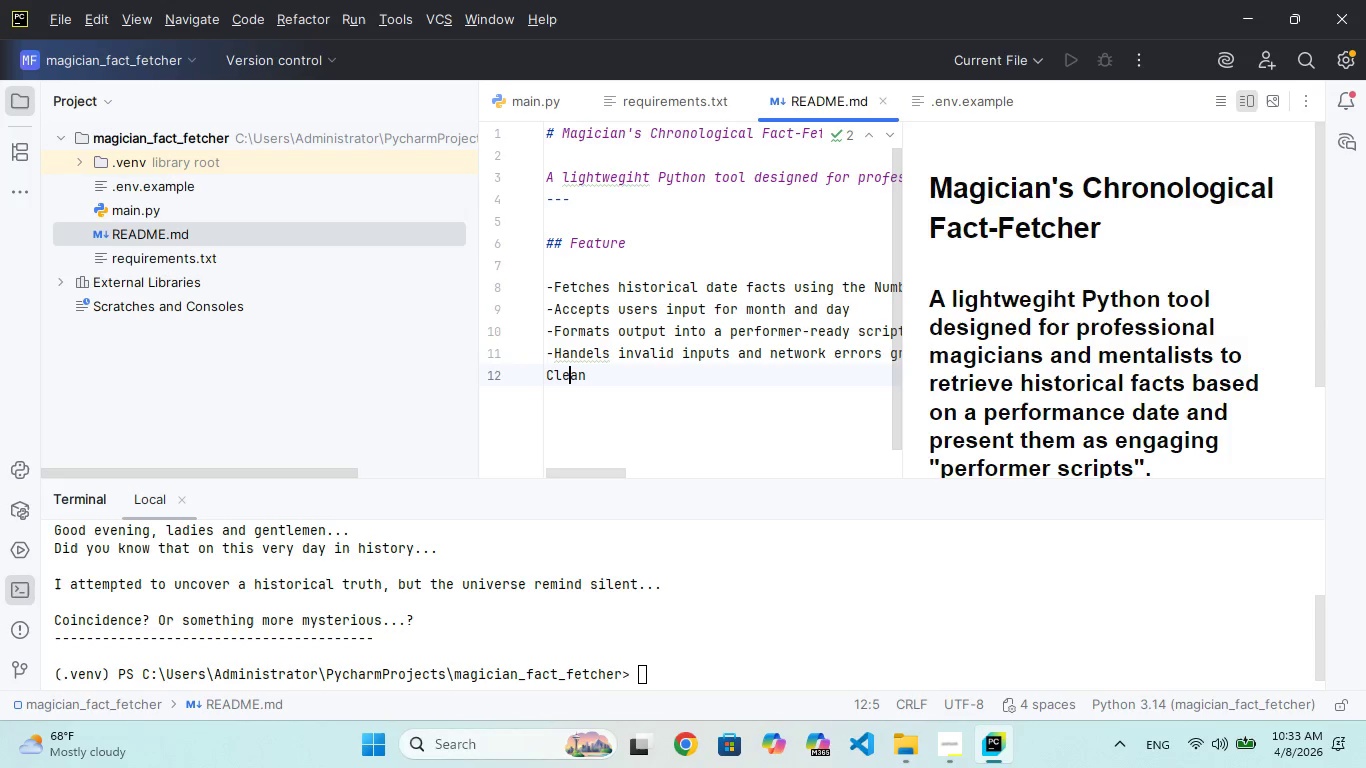 
key(ArrowLeft)
 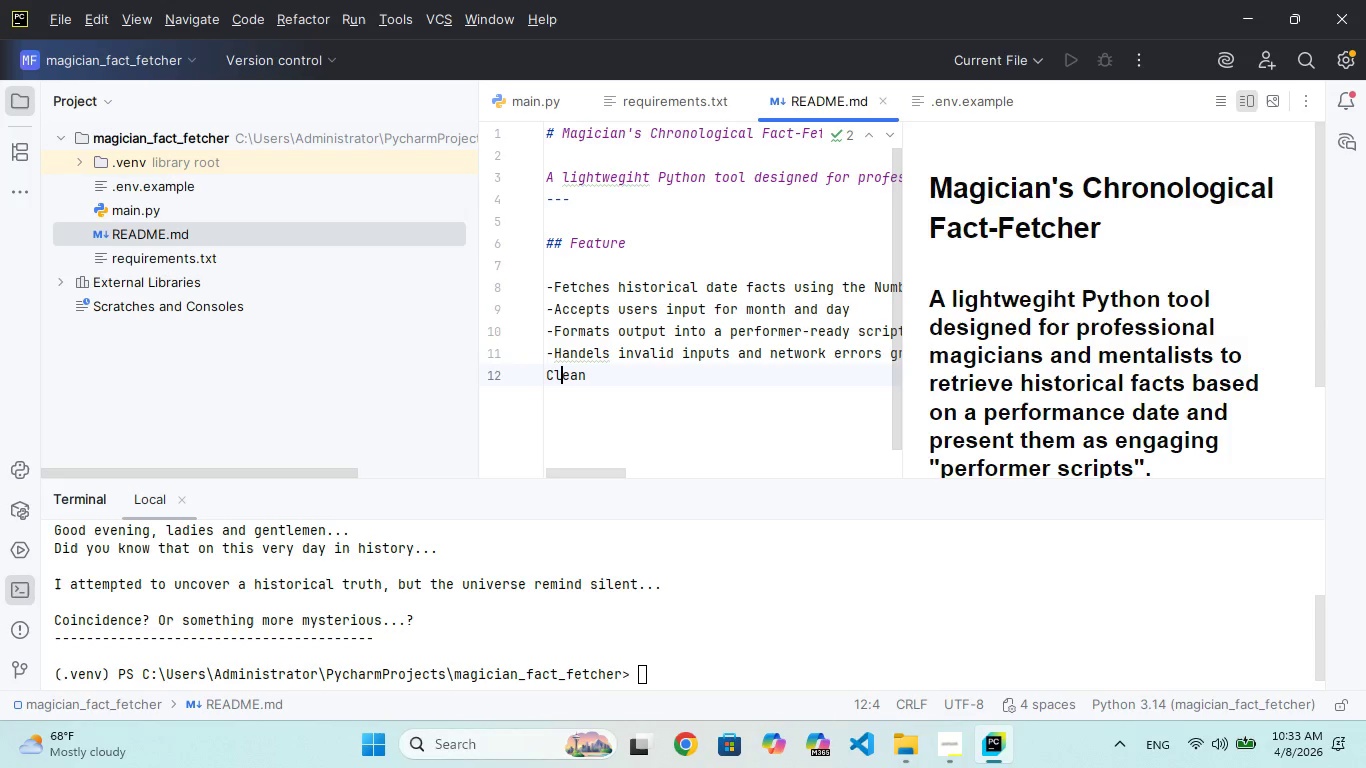 
key(ArrowLeft)
 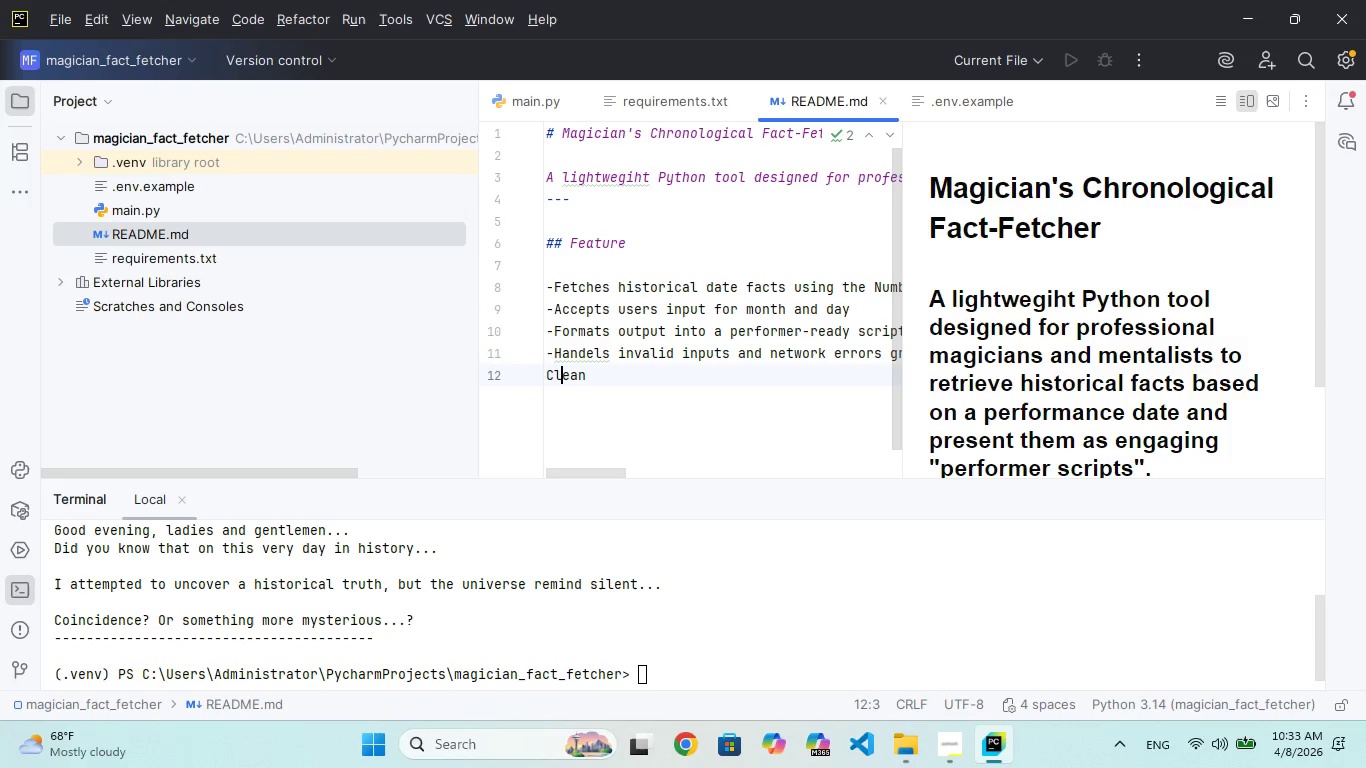 
key(ArrowLeft)
 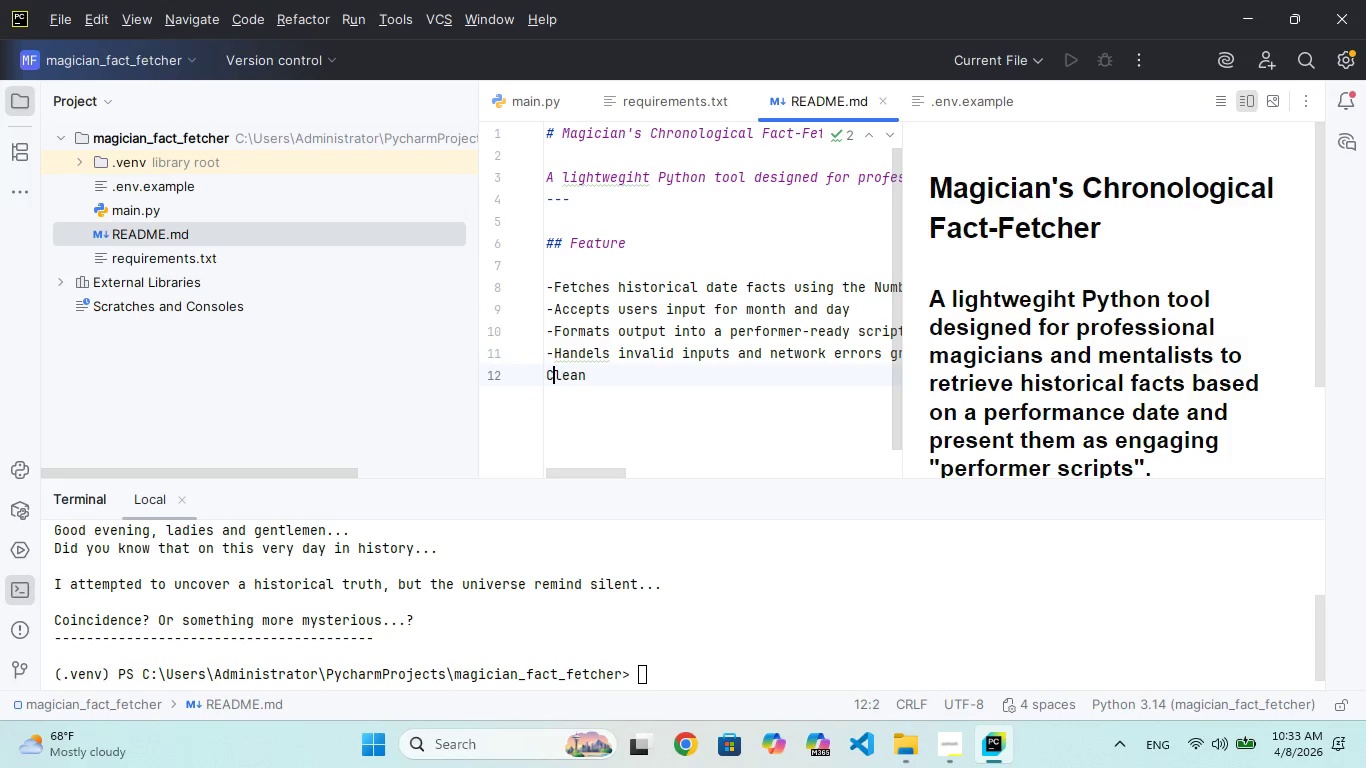 
key(ArrowLeft)
 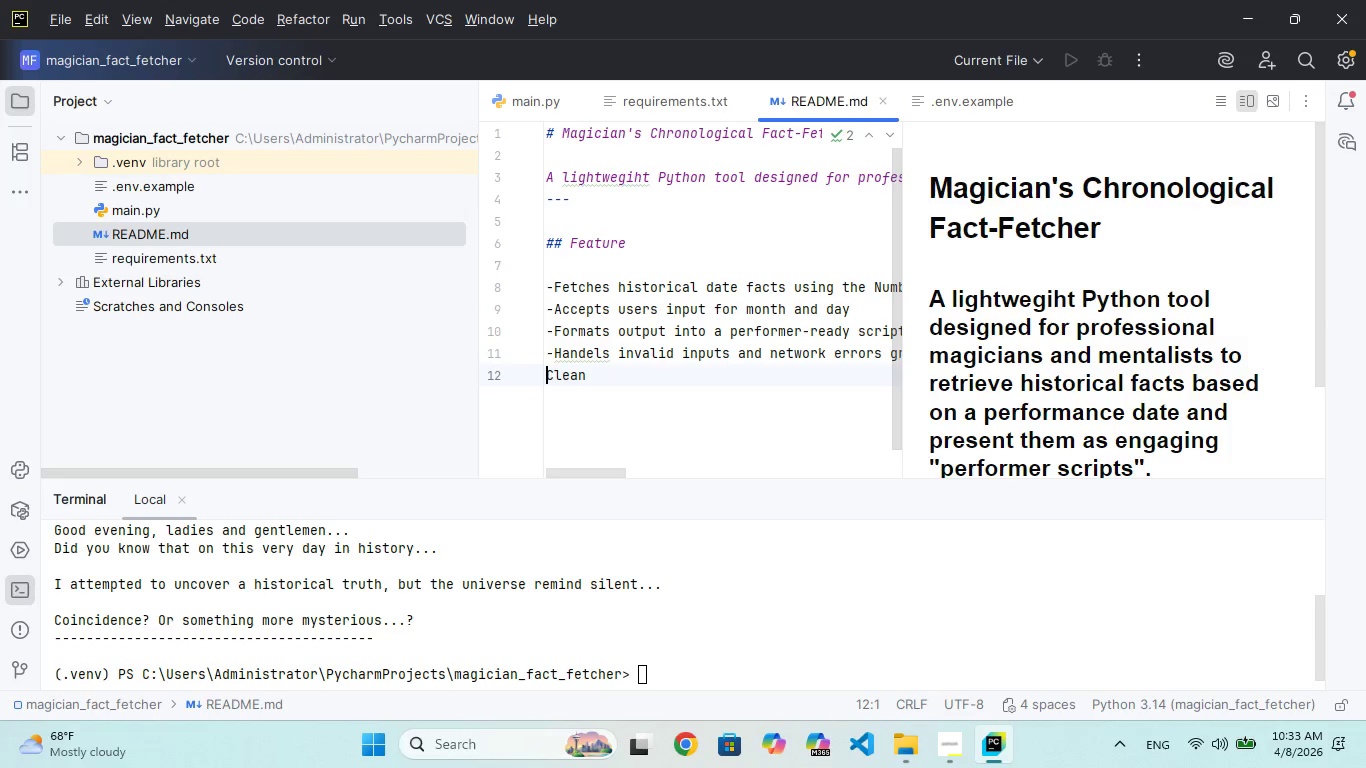 
key(Minus)
 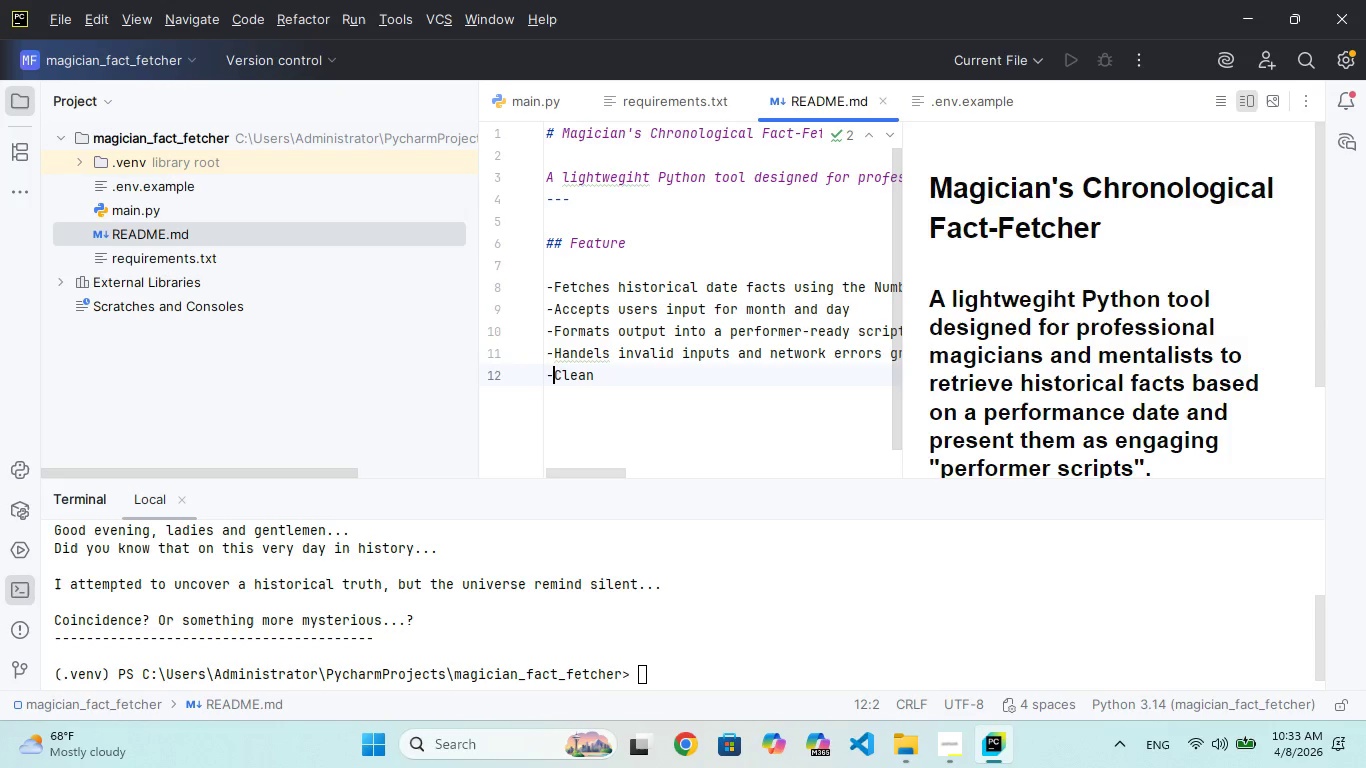 
key(ArrowRight)
 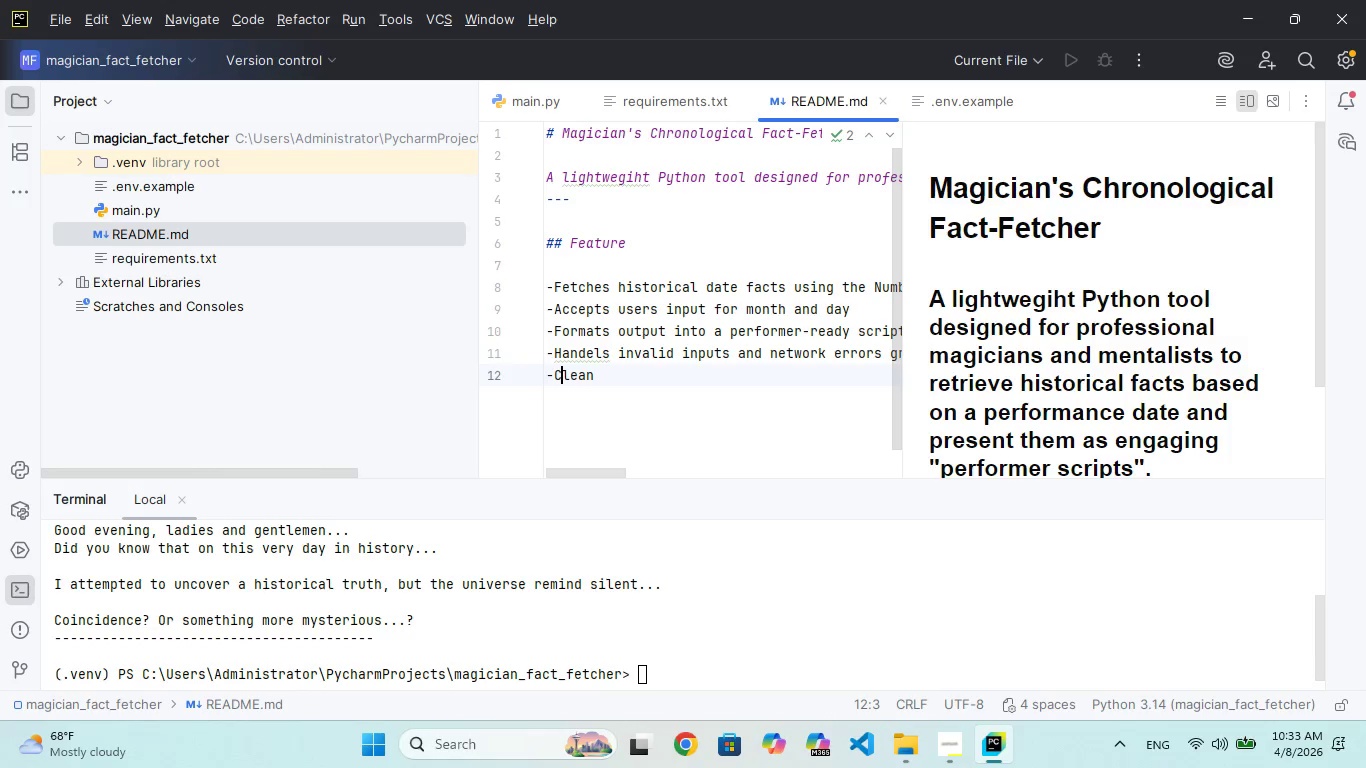 
key(ArrowRight)
 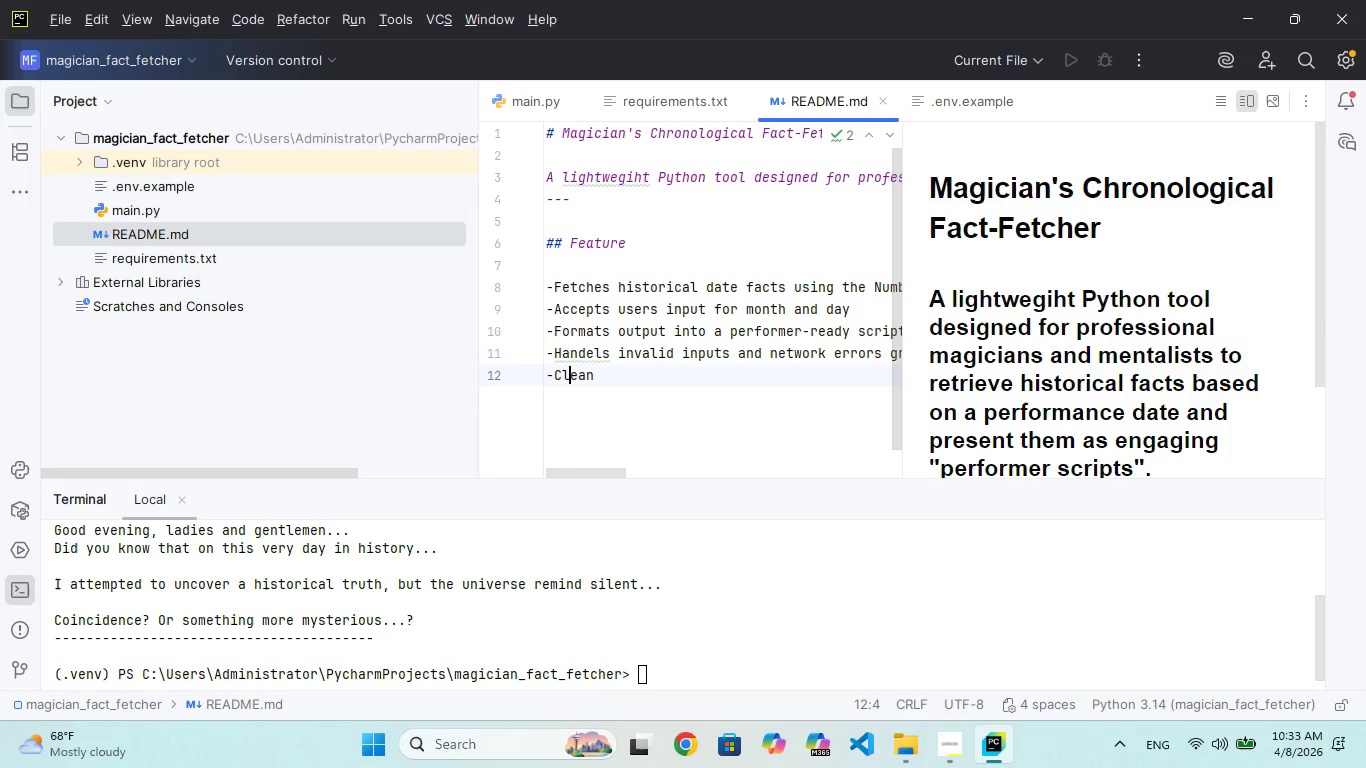 
key(ArrowRight)
 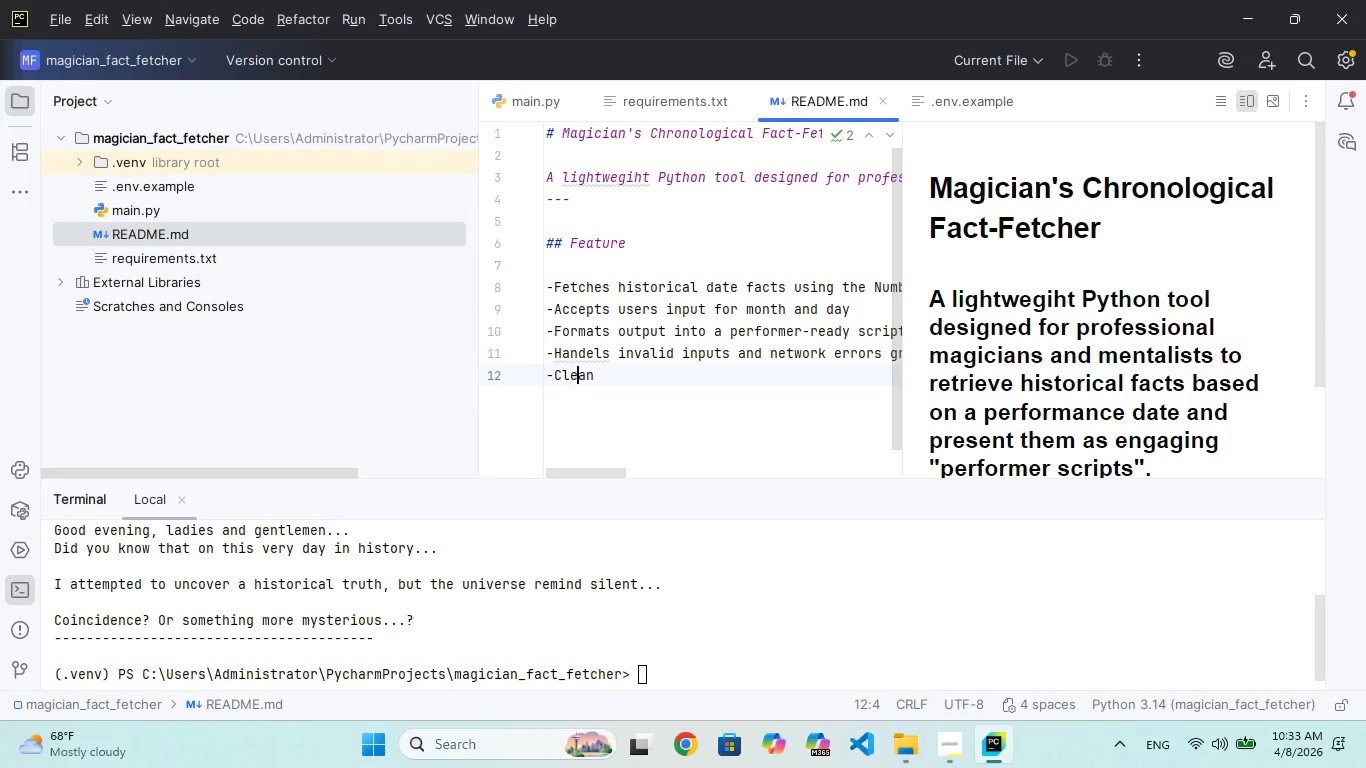 
key(ArrowRight)
 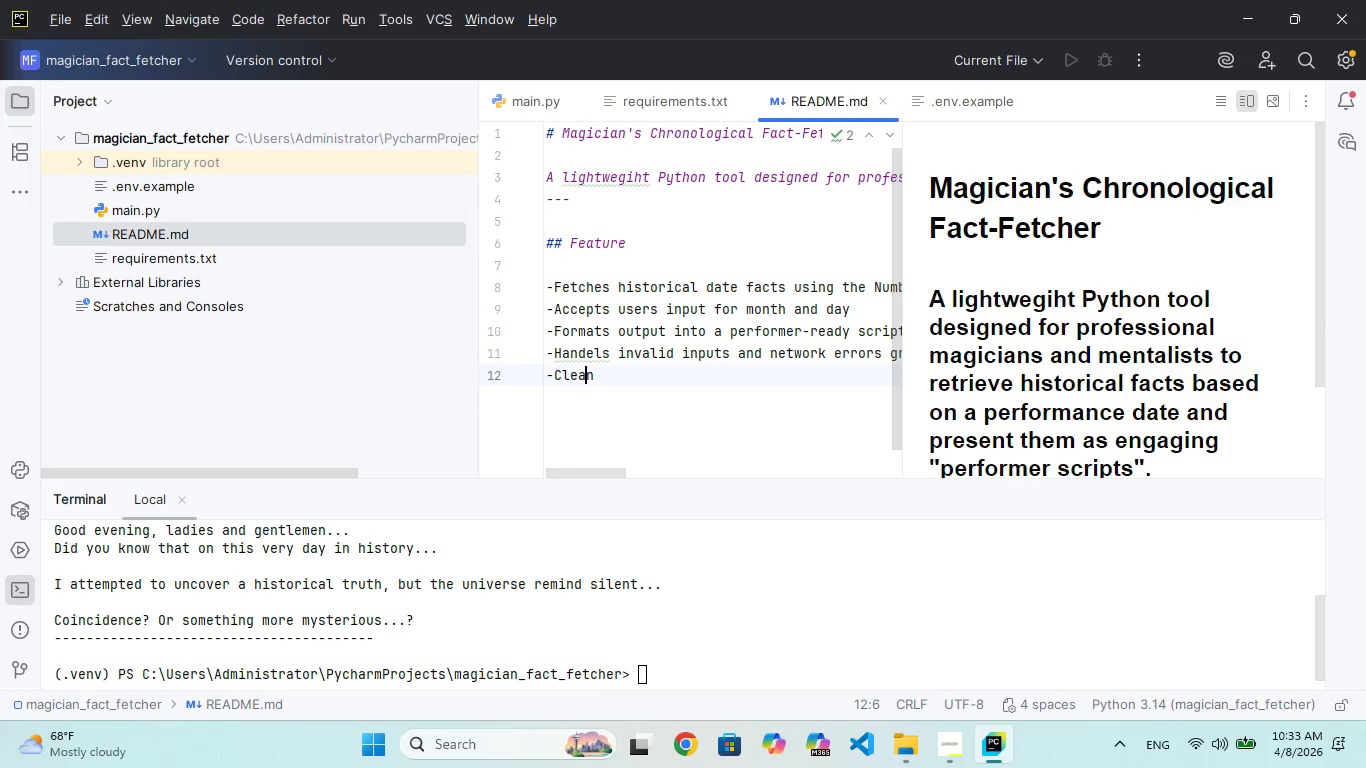 
key(ArrowRight)
 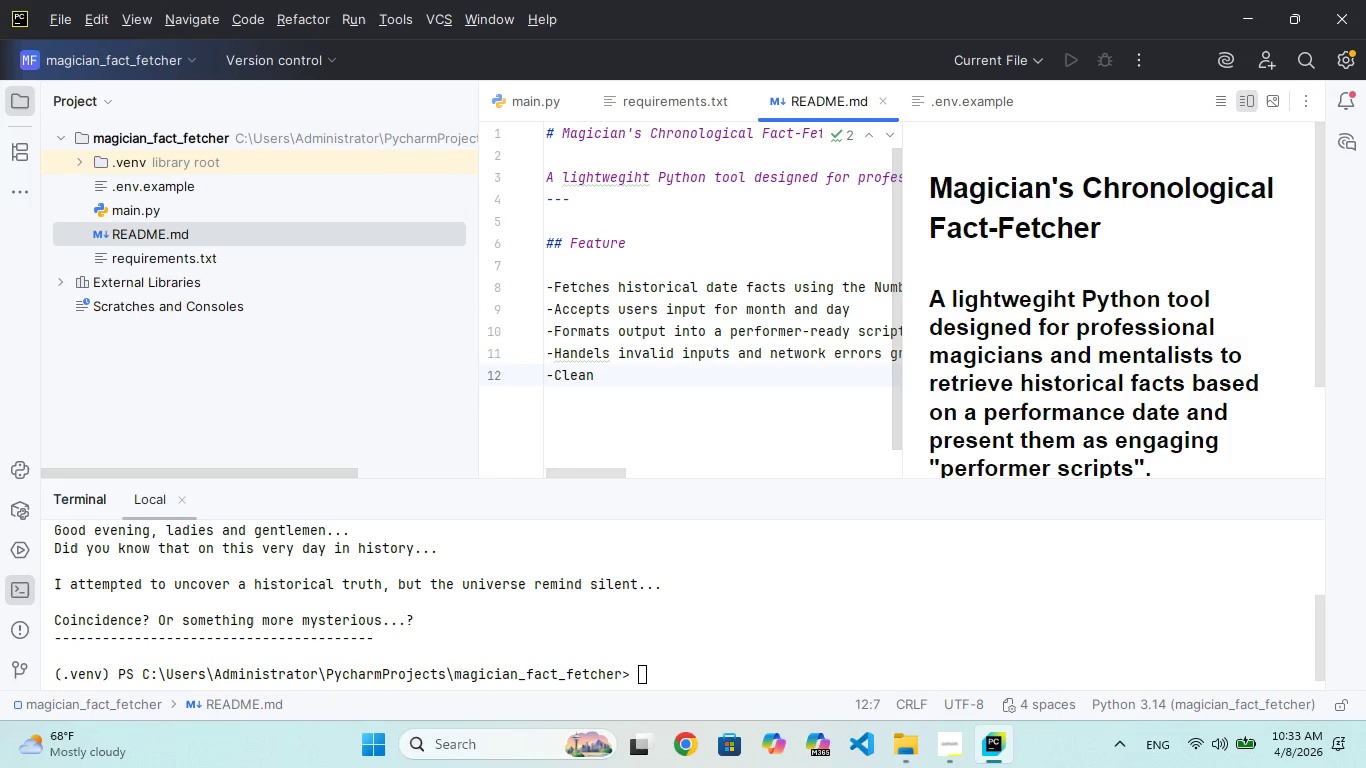 
type( )
key(Backspace)
type(, PEP8)
 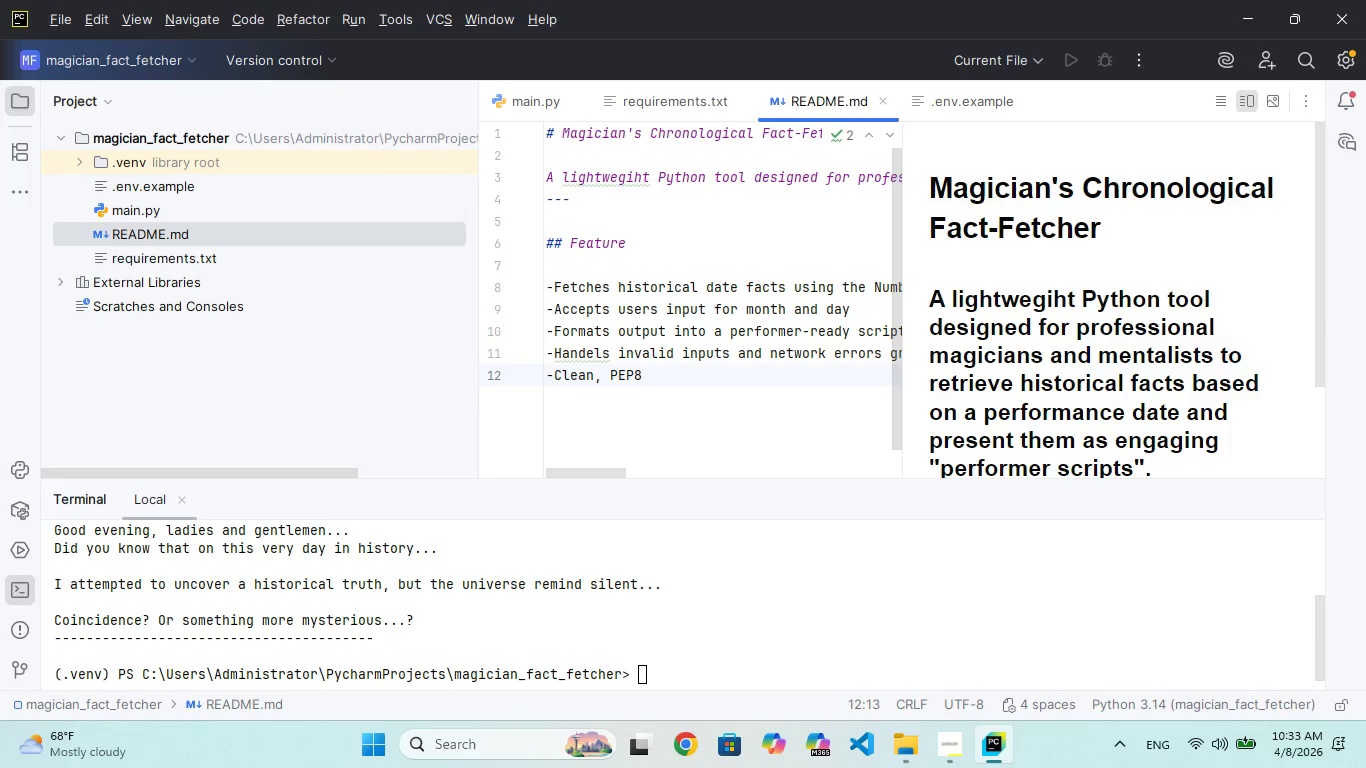 
key(ArrowDown)
 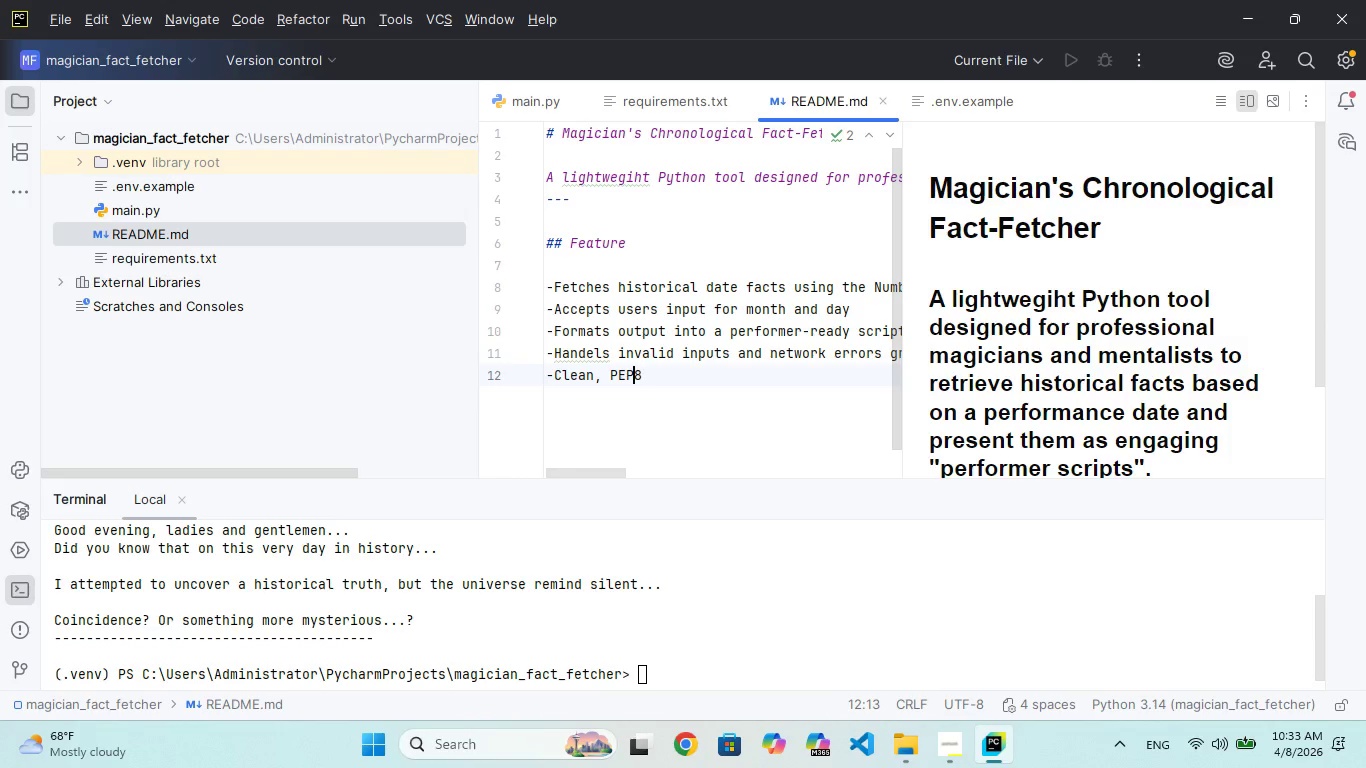 
key(ArrowLeft)
 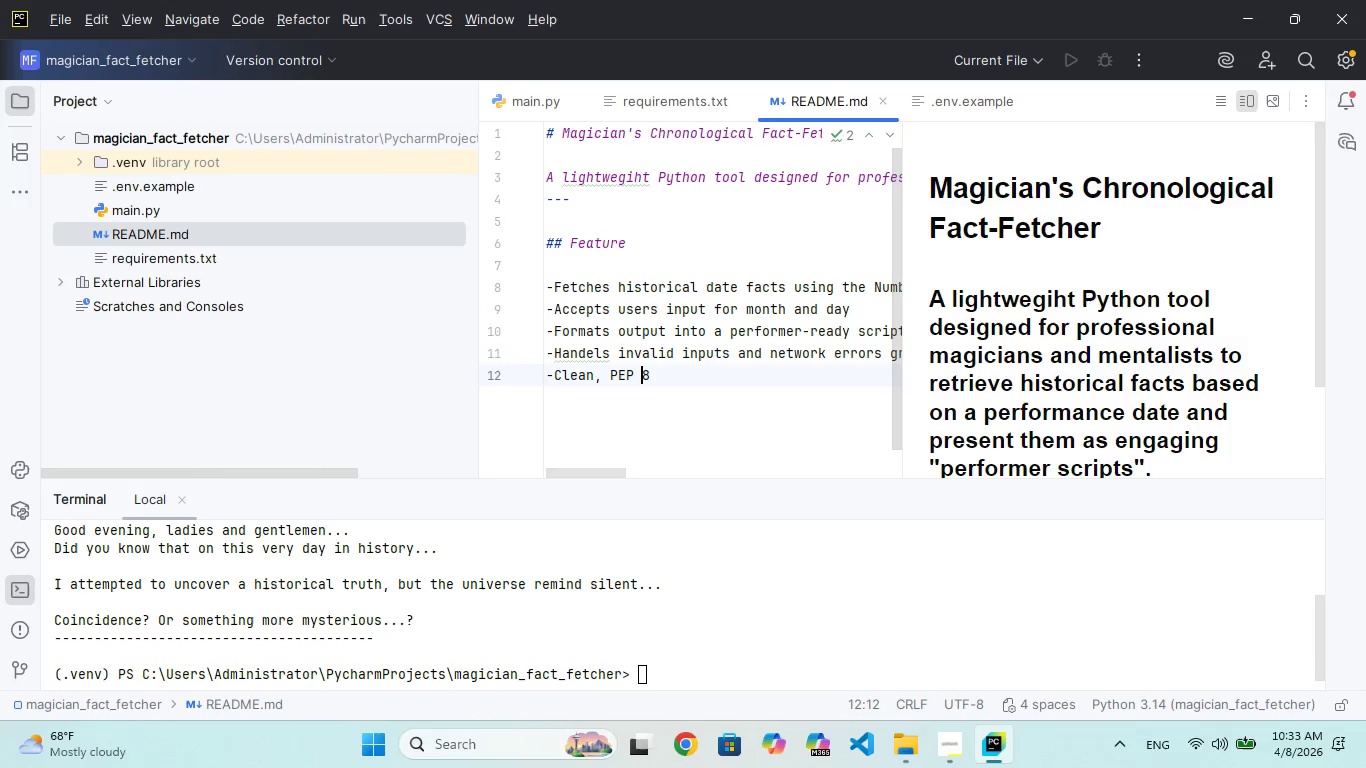 
key(Space)
 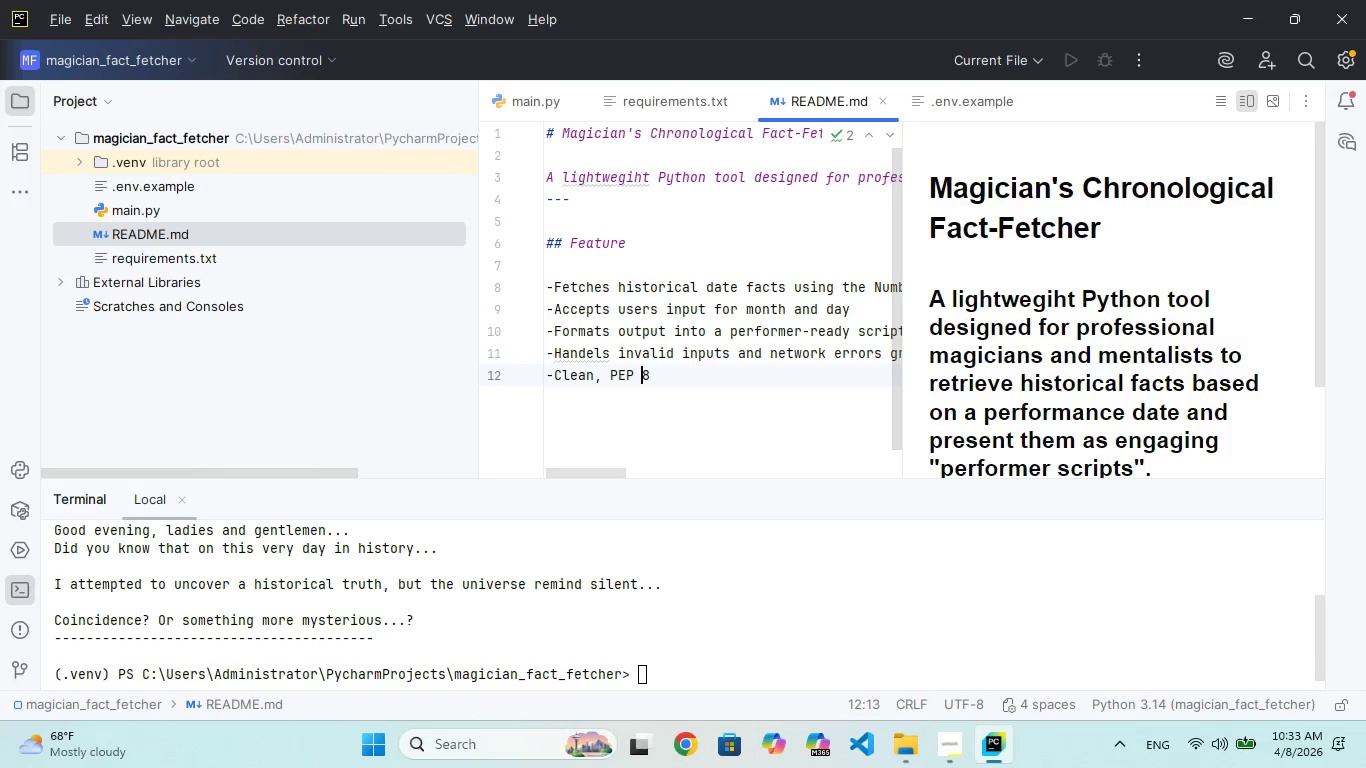 
key(ArrowRight)
 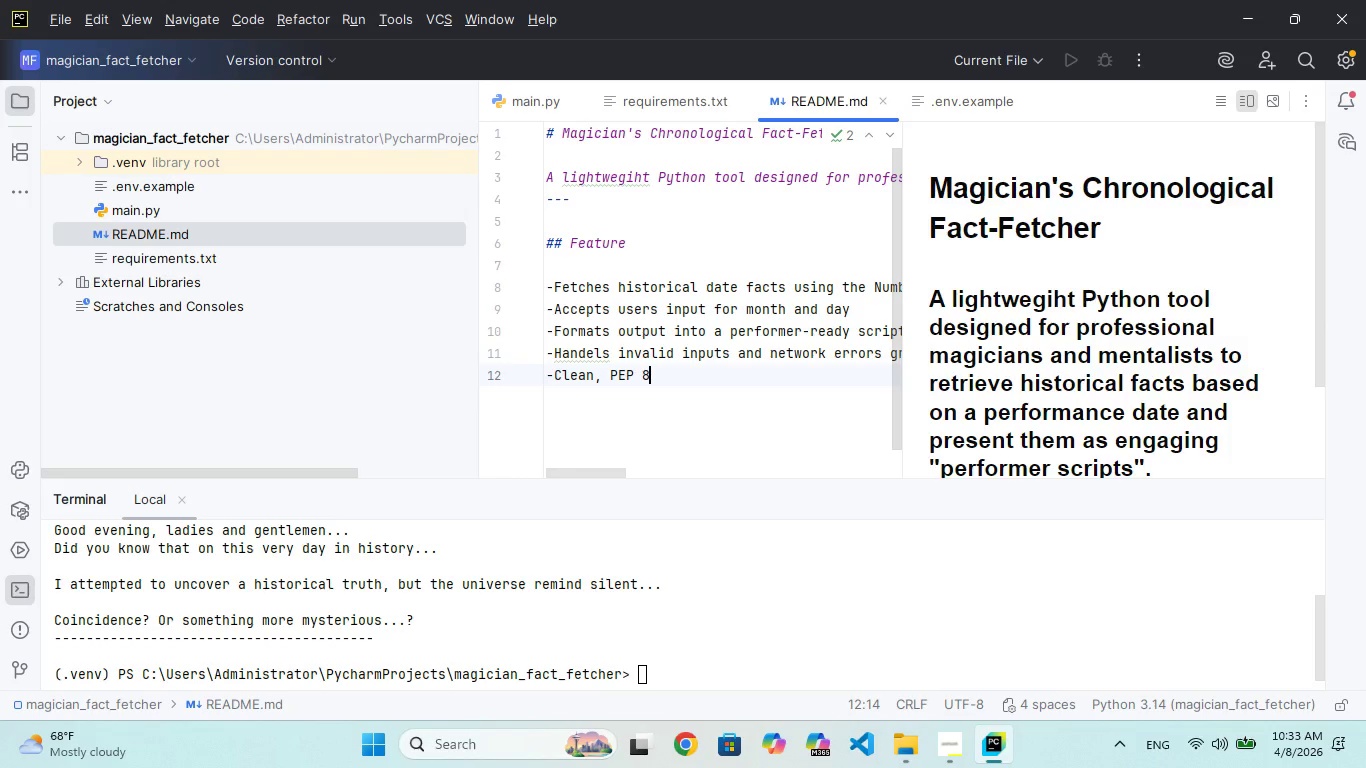 
type(-com)
 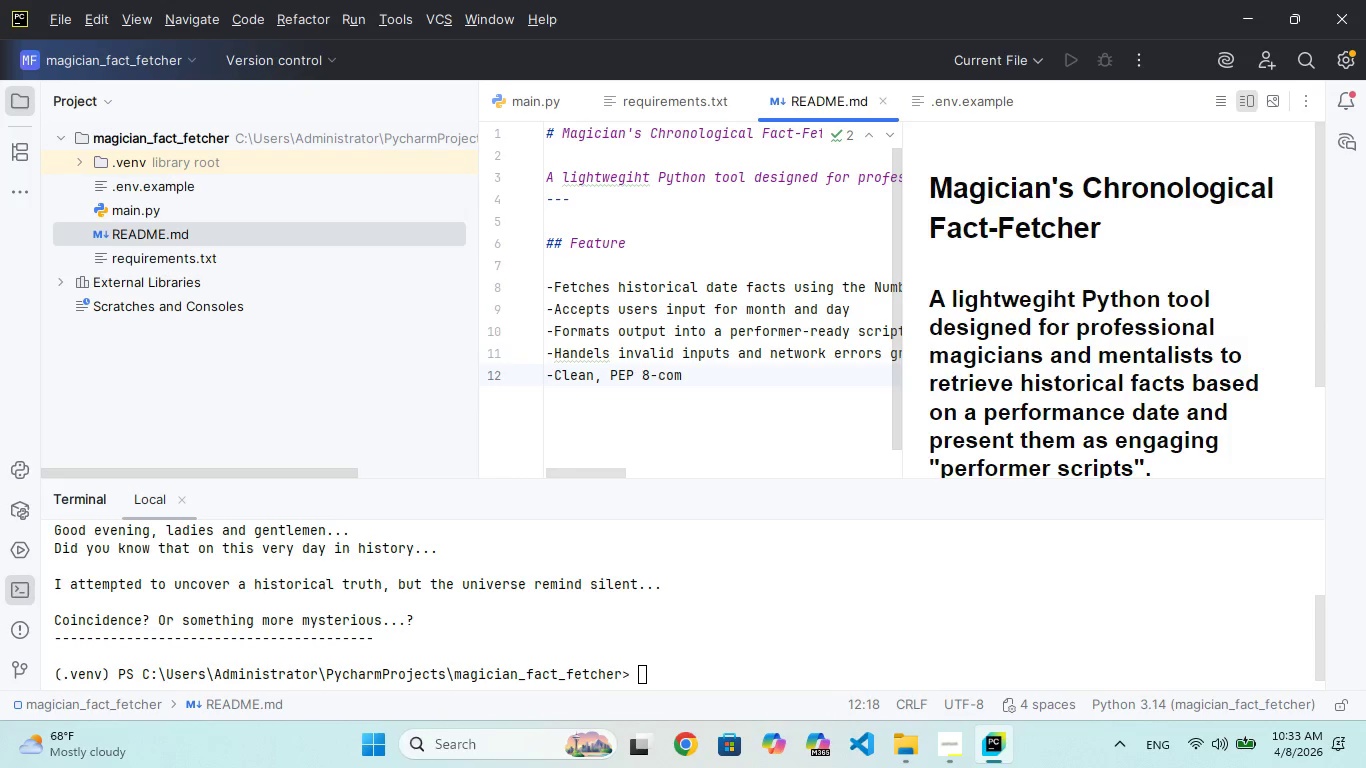 
type(pliant)
 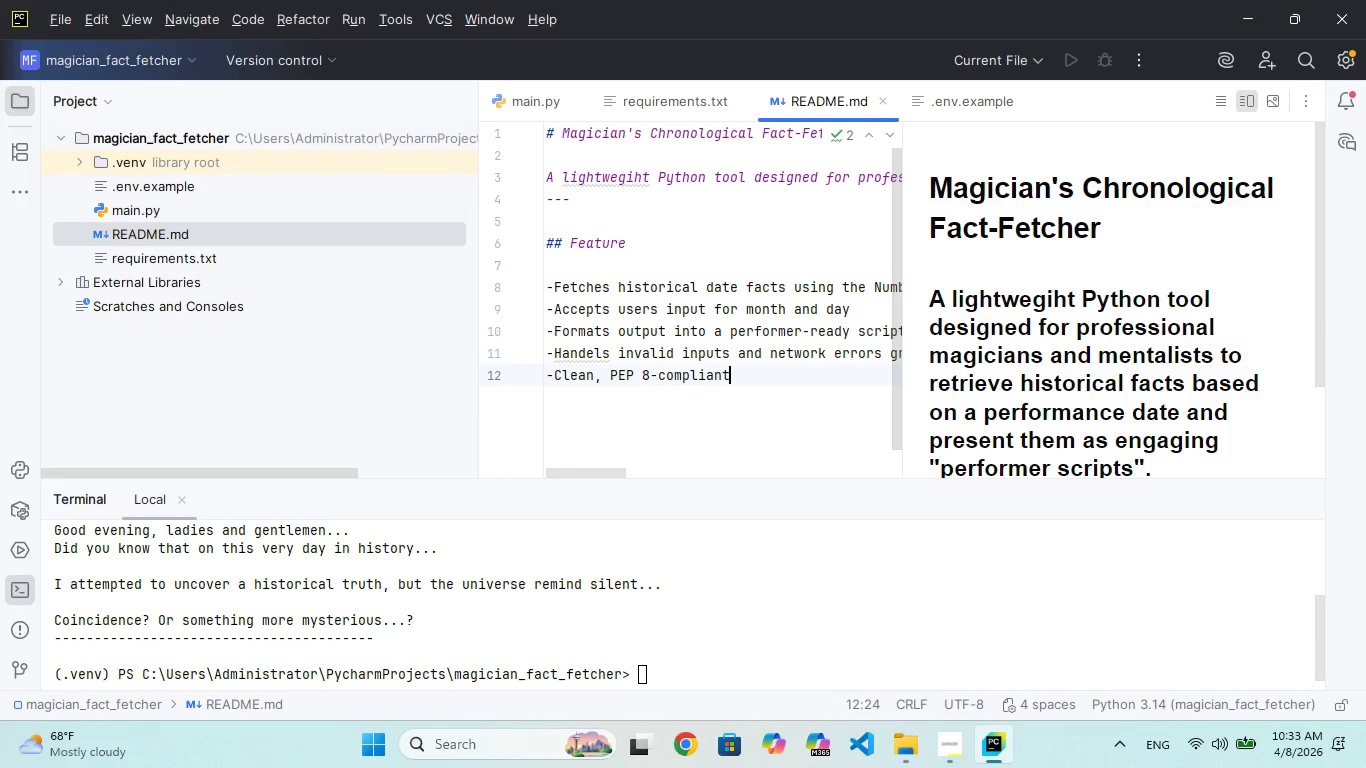 
type( pyhon)
 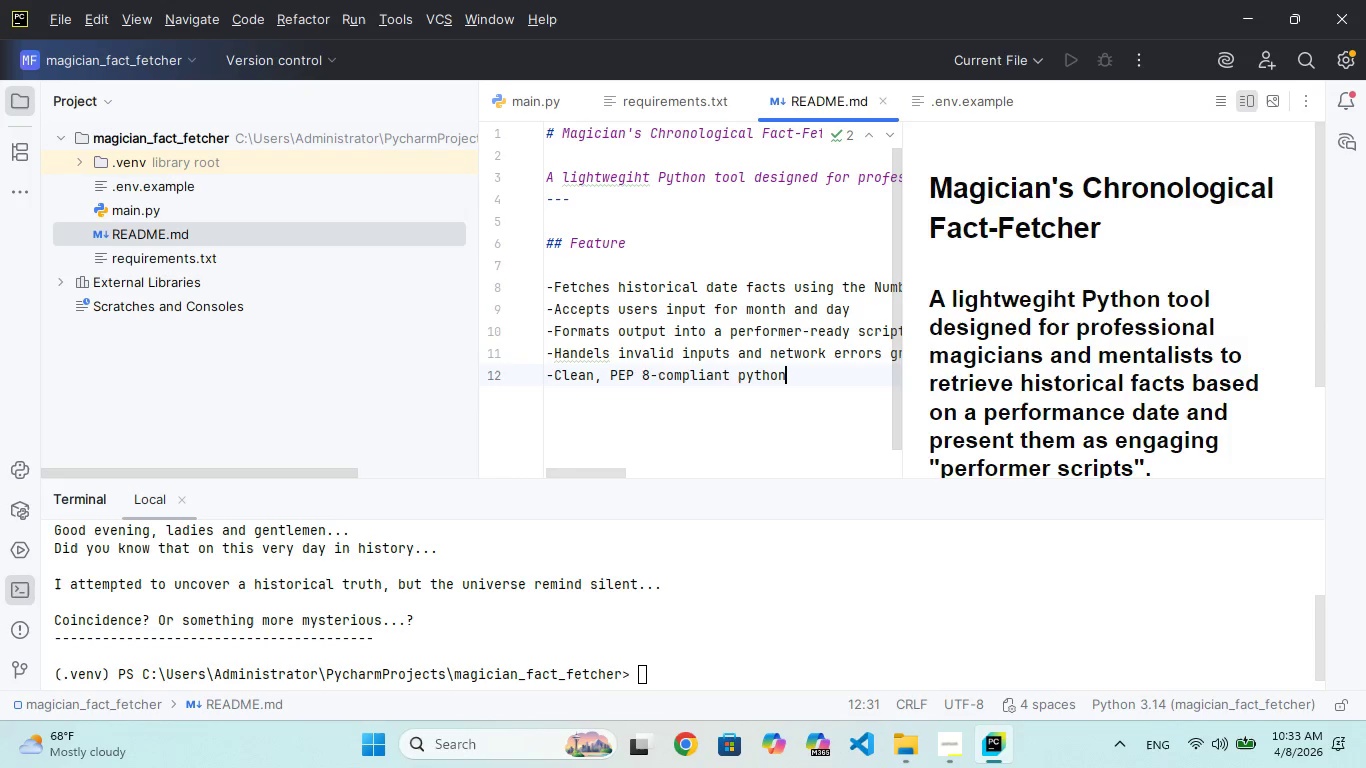 
hold_key(key=T, duration=0.33)
 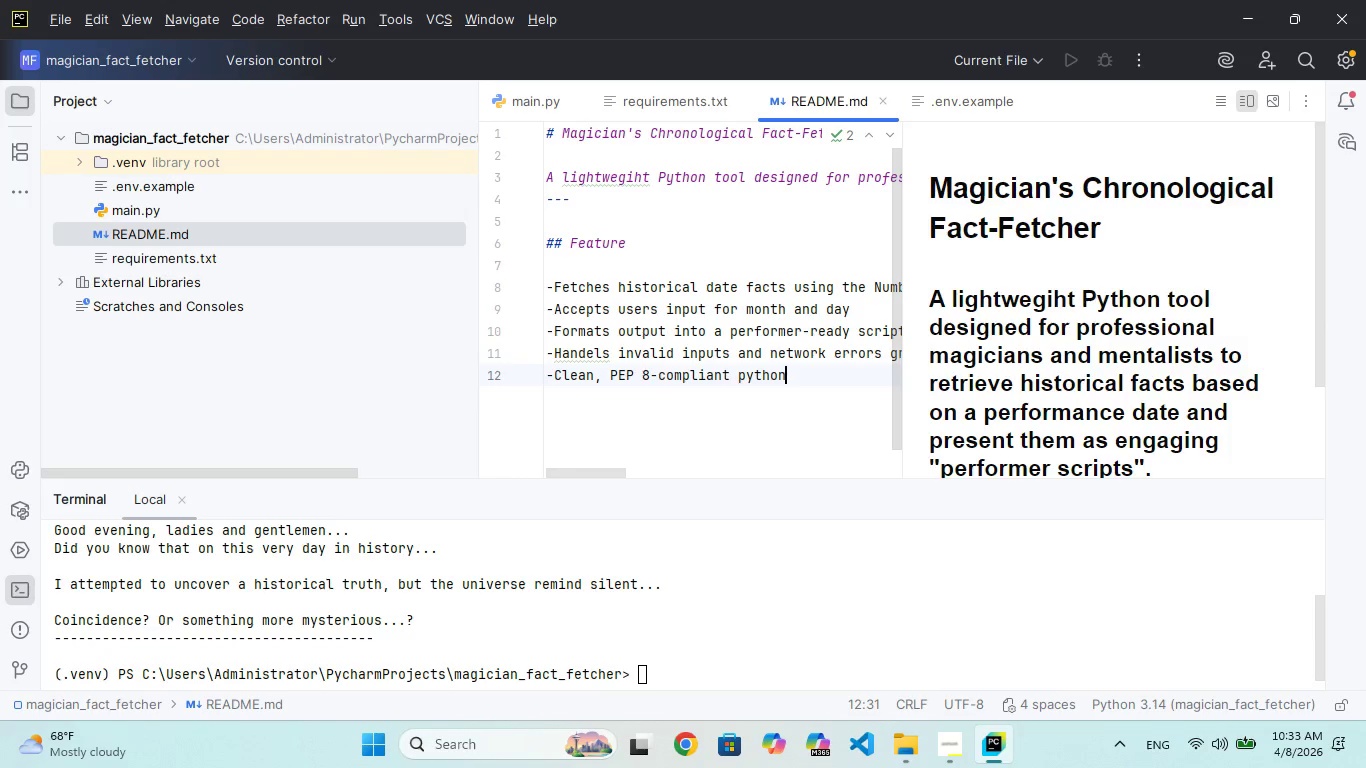 
type(code)
 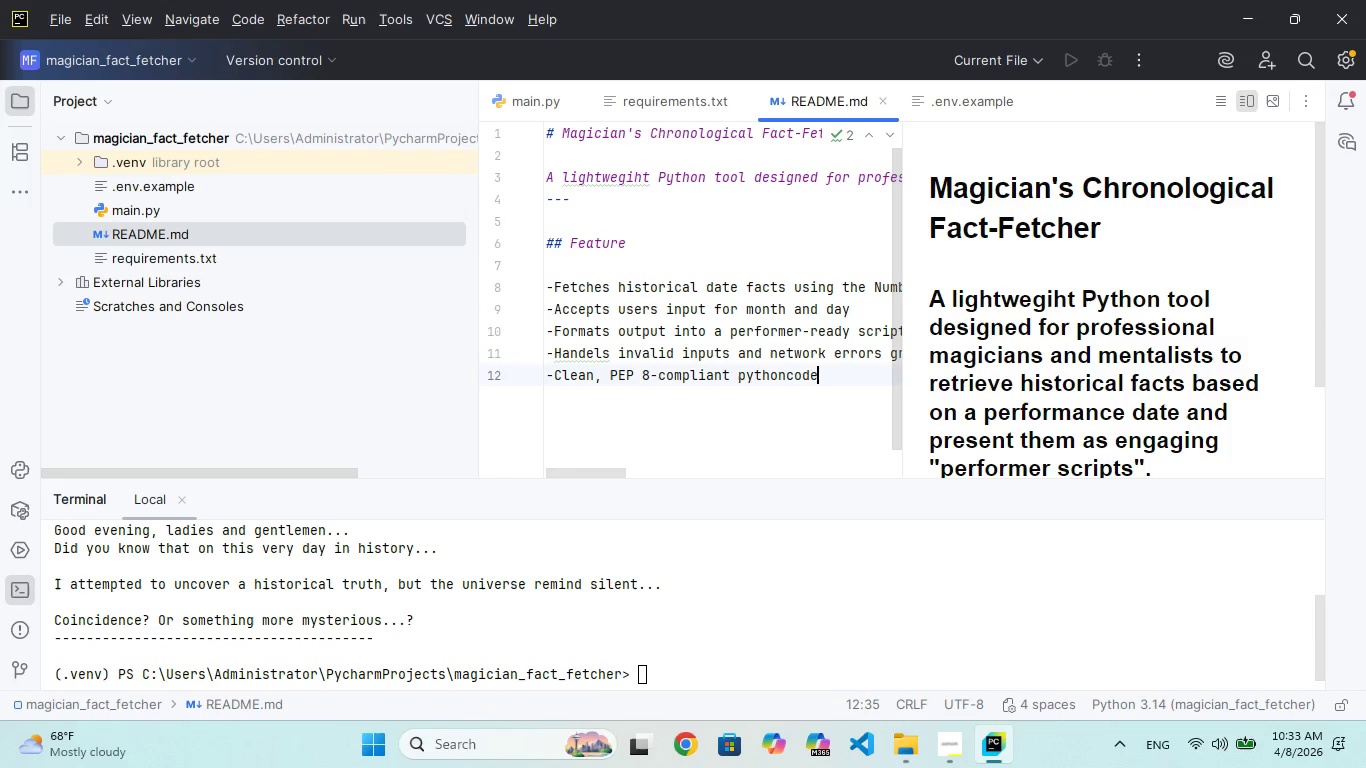 
key(Enter)
 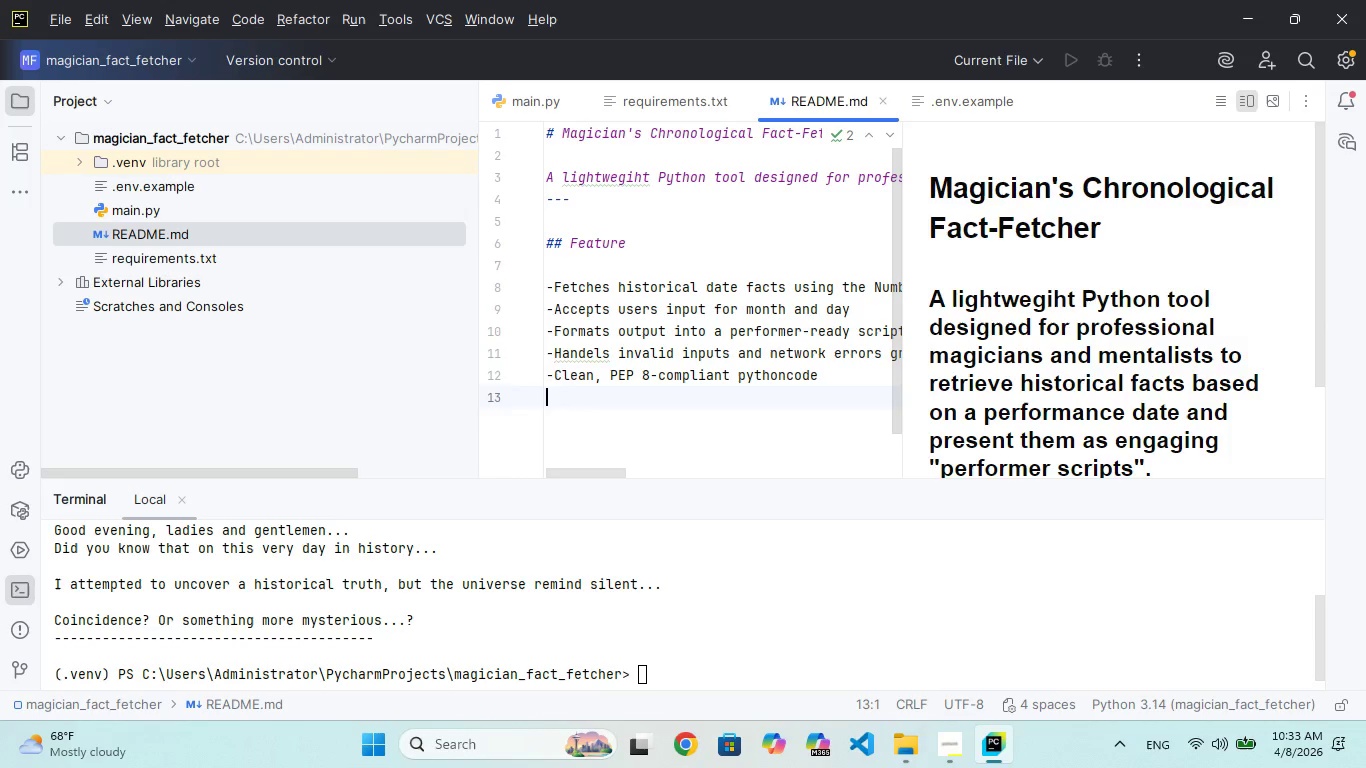 
key(ArrowUp)
 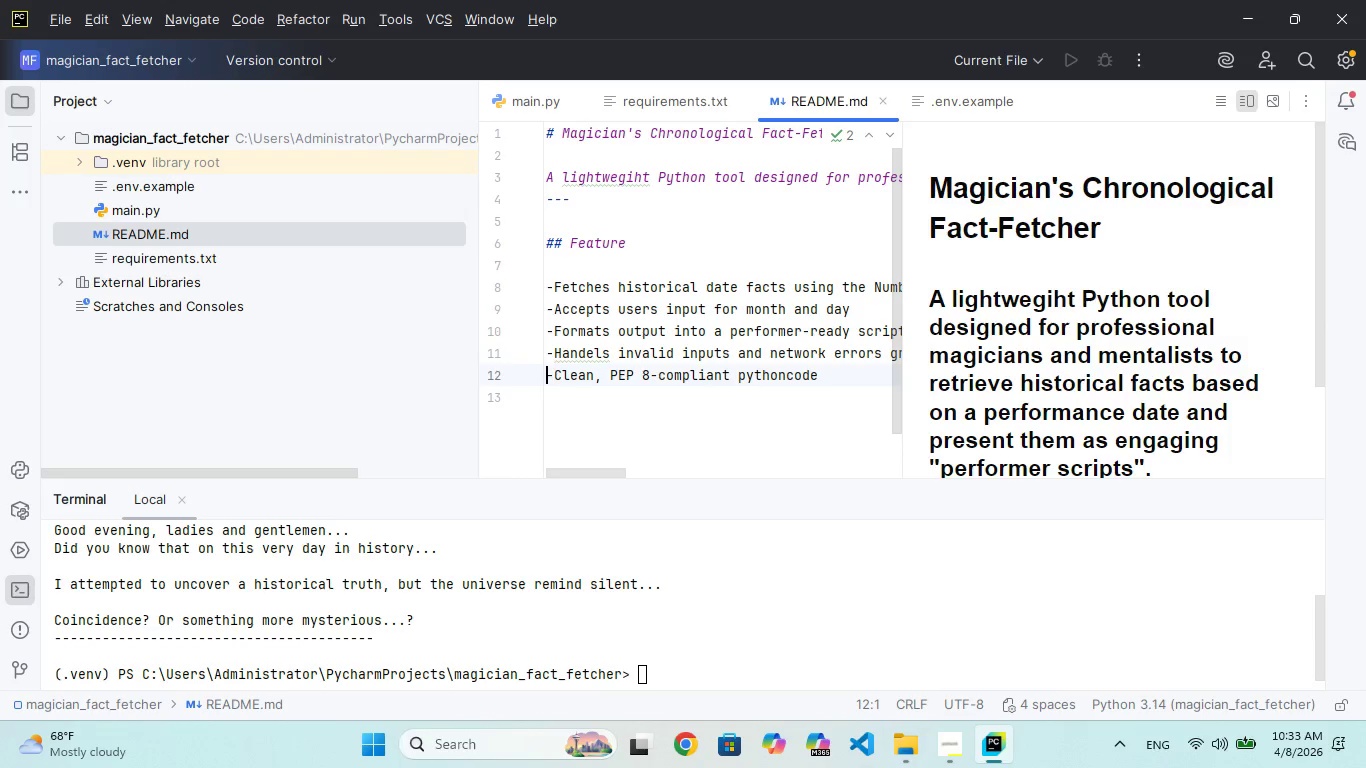 
hold_key(key=ArrowRight, duration=1.52)
 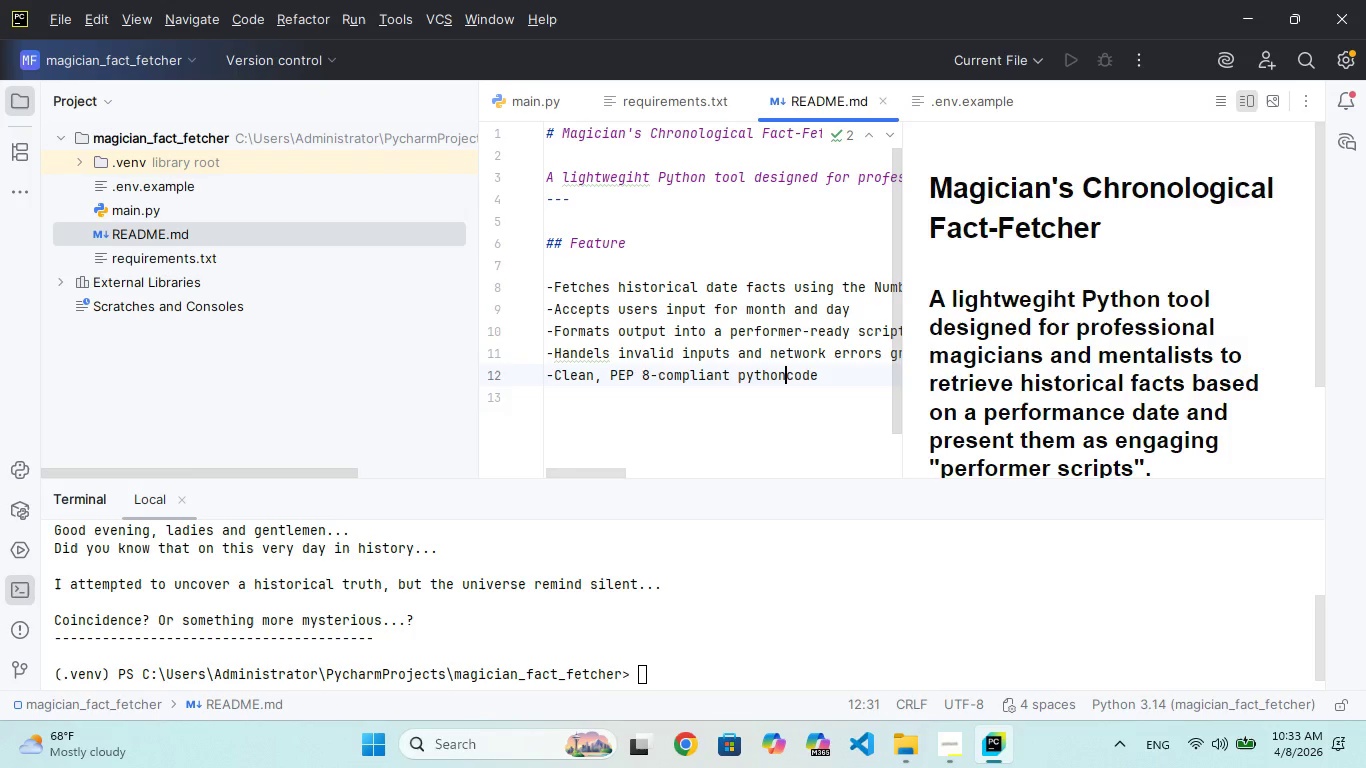 
key(ArrowRight)
 